 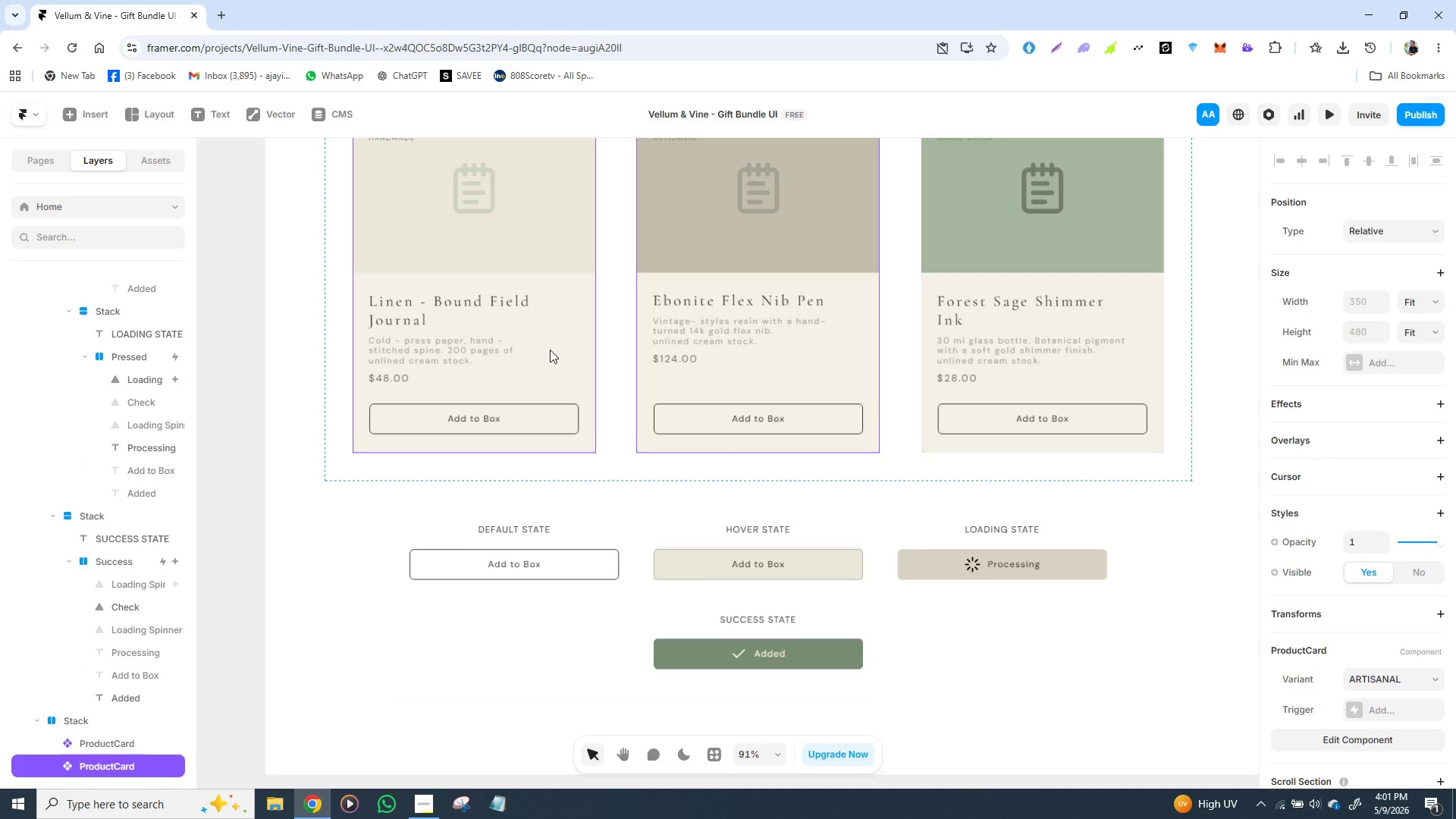 
left_click([520, 353])
 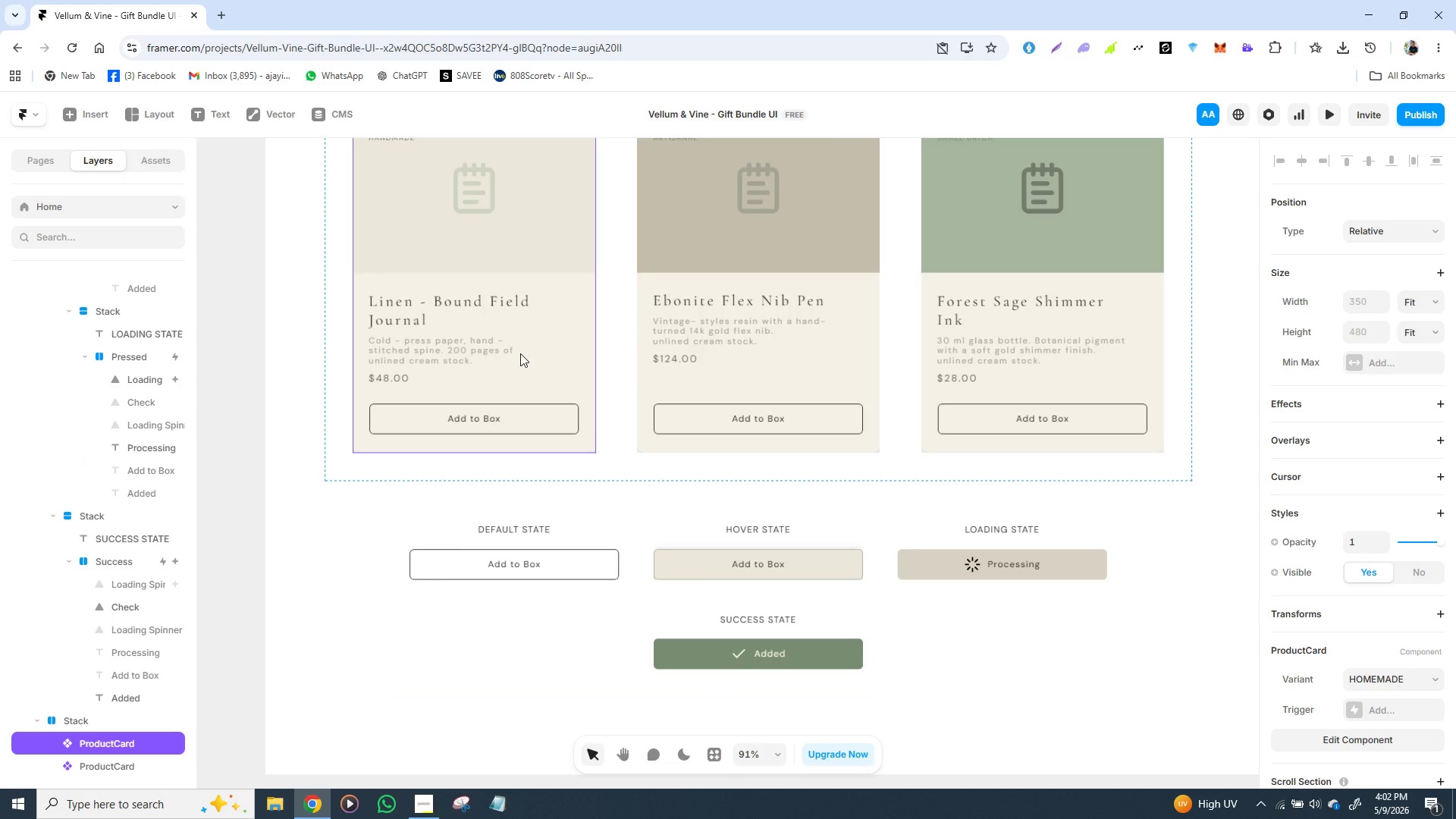 
wait(7.38)
 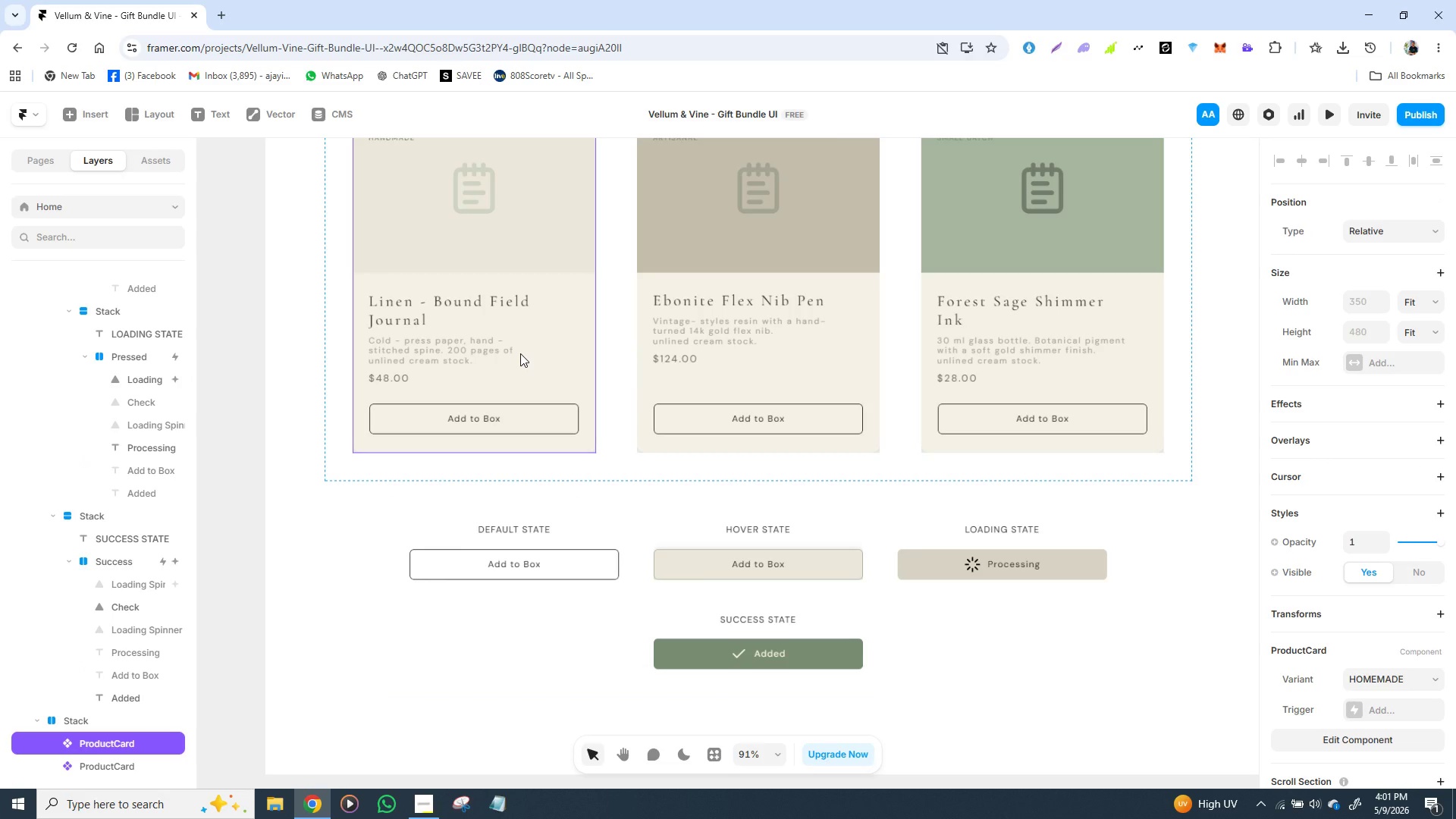 
left_click([538, 522])
 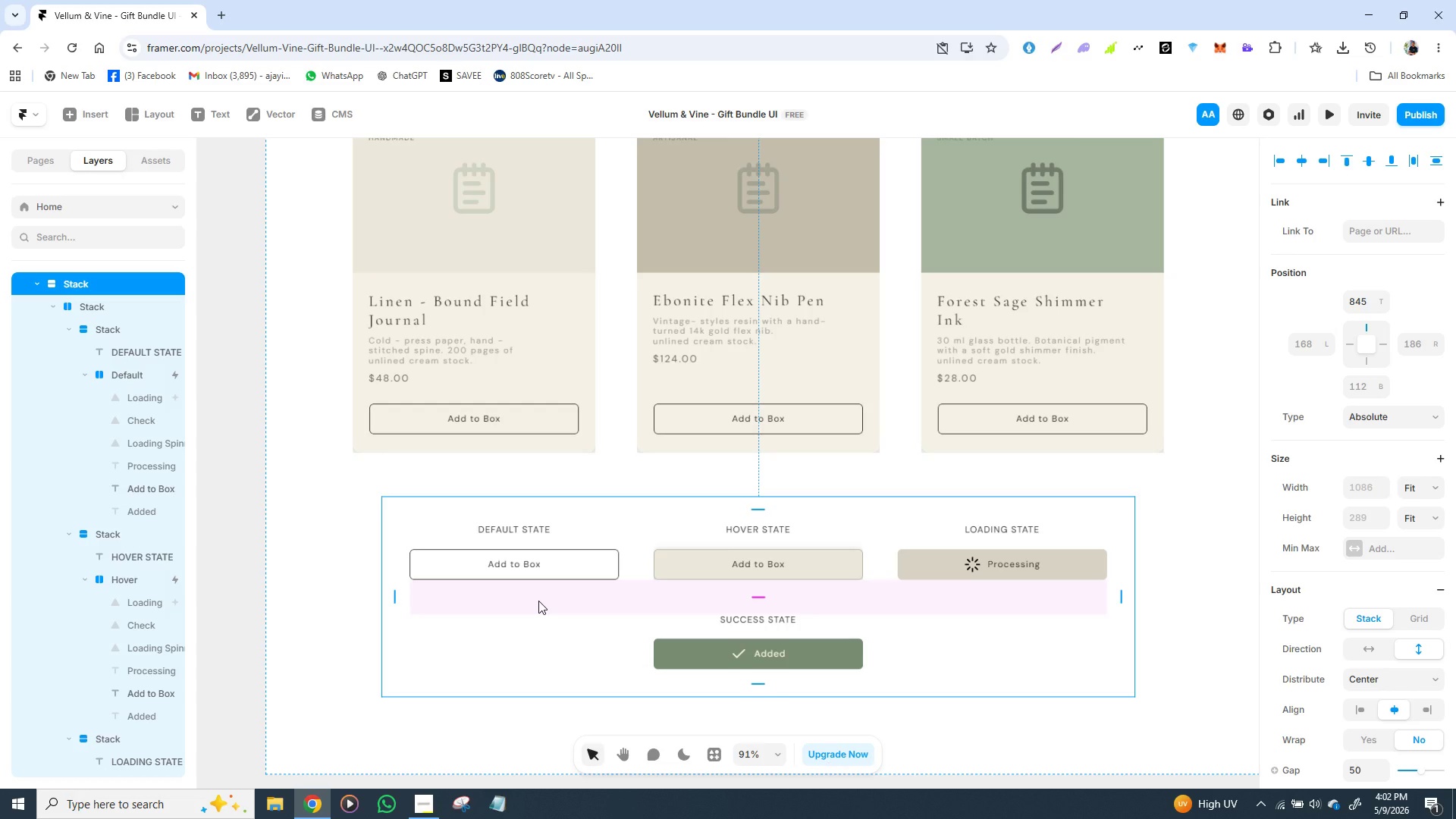 
wait(39.7)
 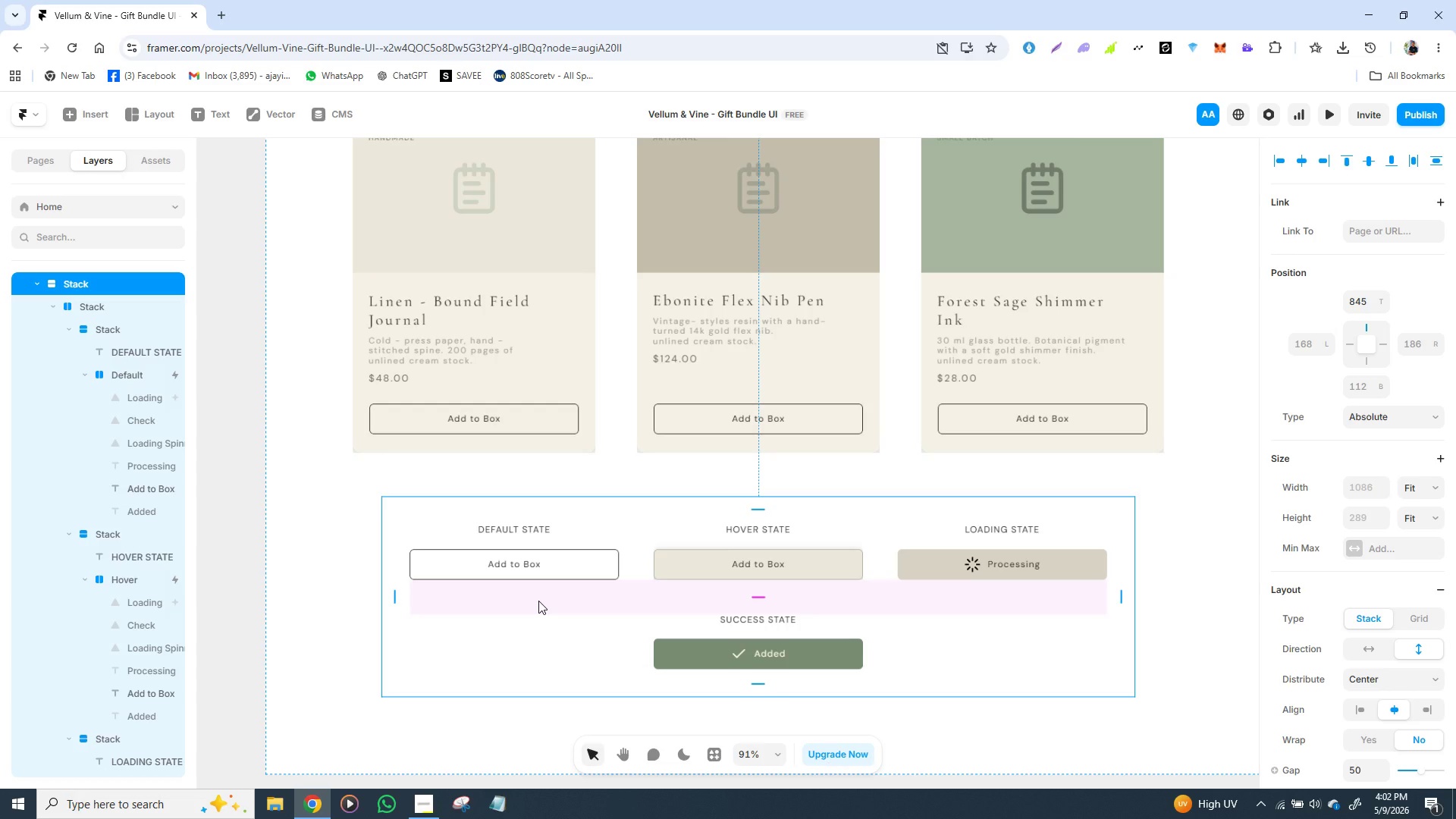 
left_click_drag(start_coordinate=[538, 601], to_coordinate=[621, 542])
 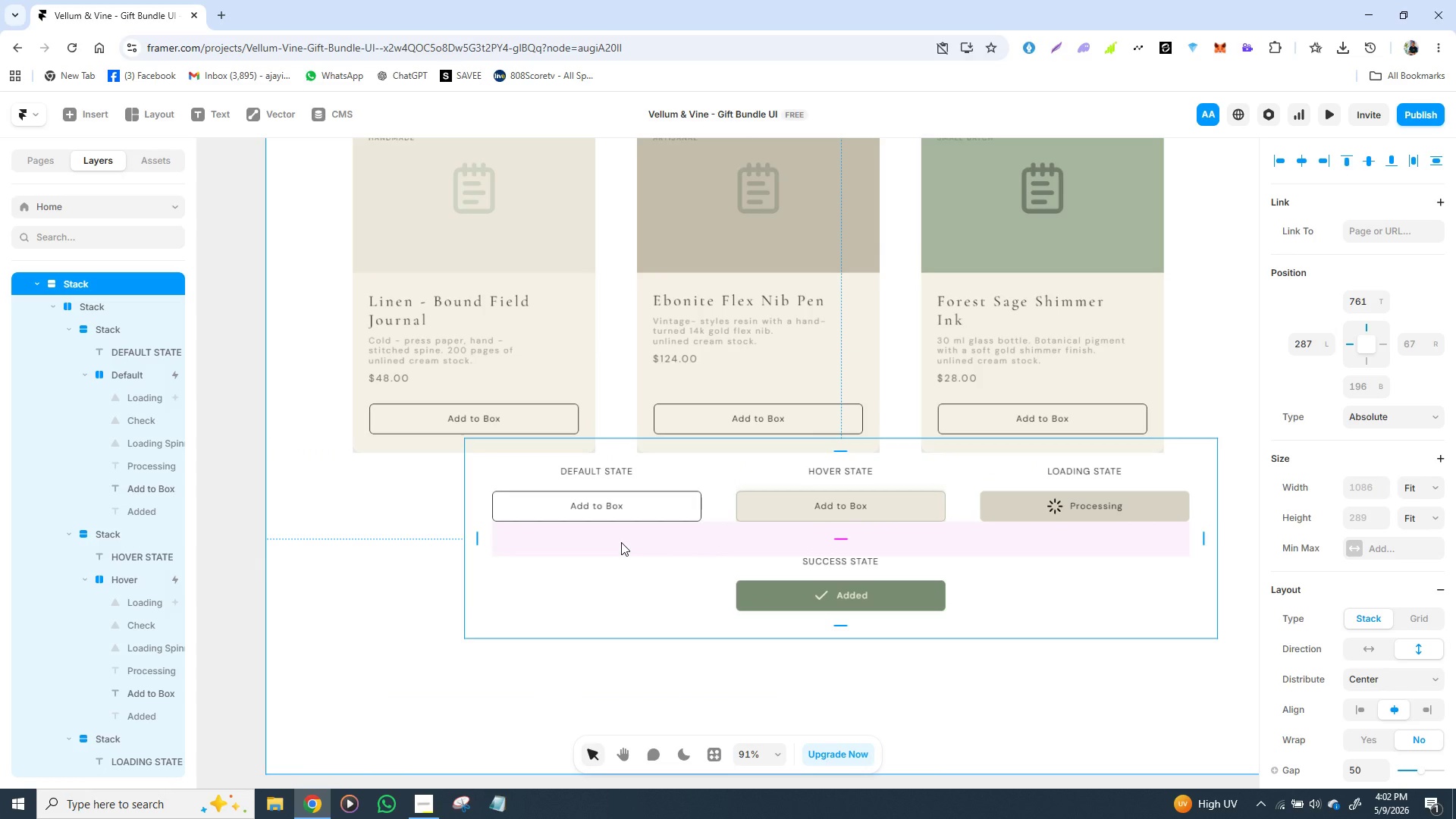 
key(Control+Z)
 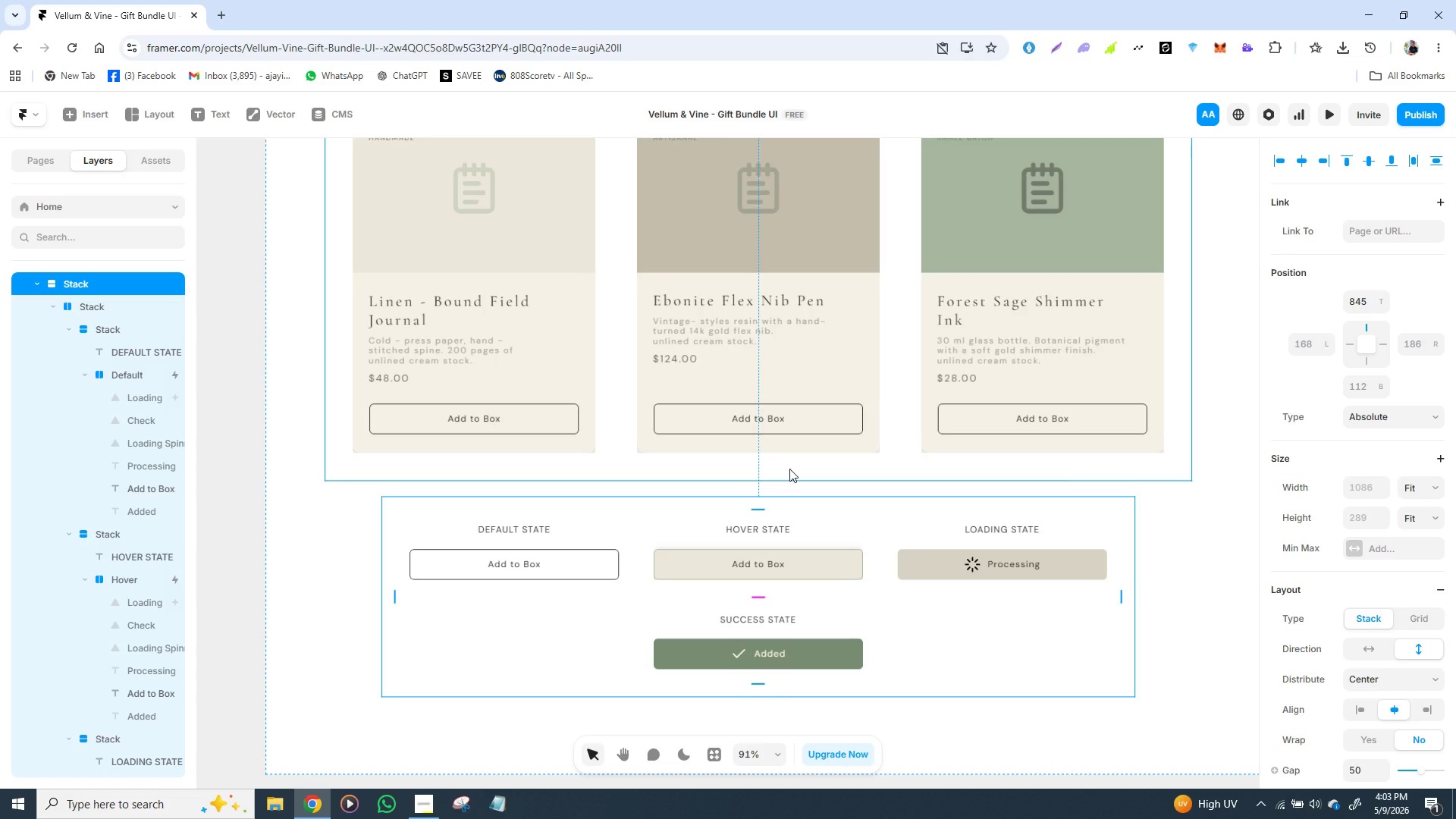 
wait(29.59)
 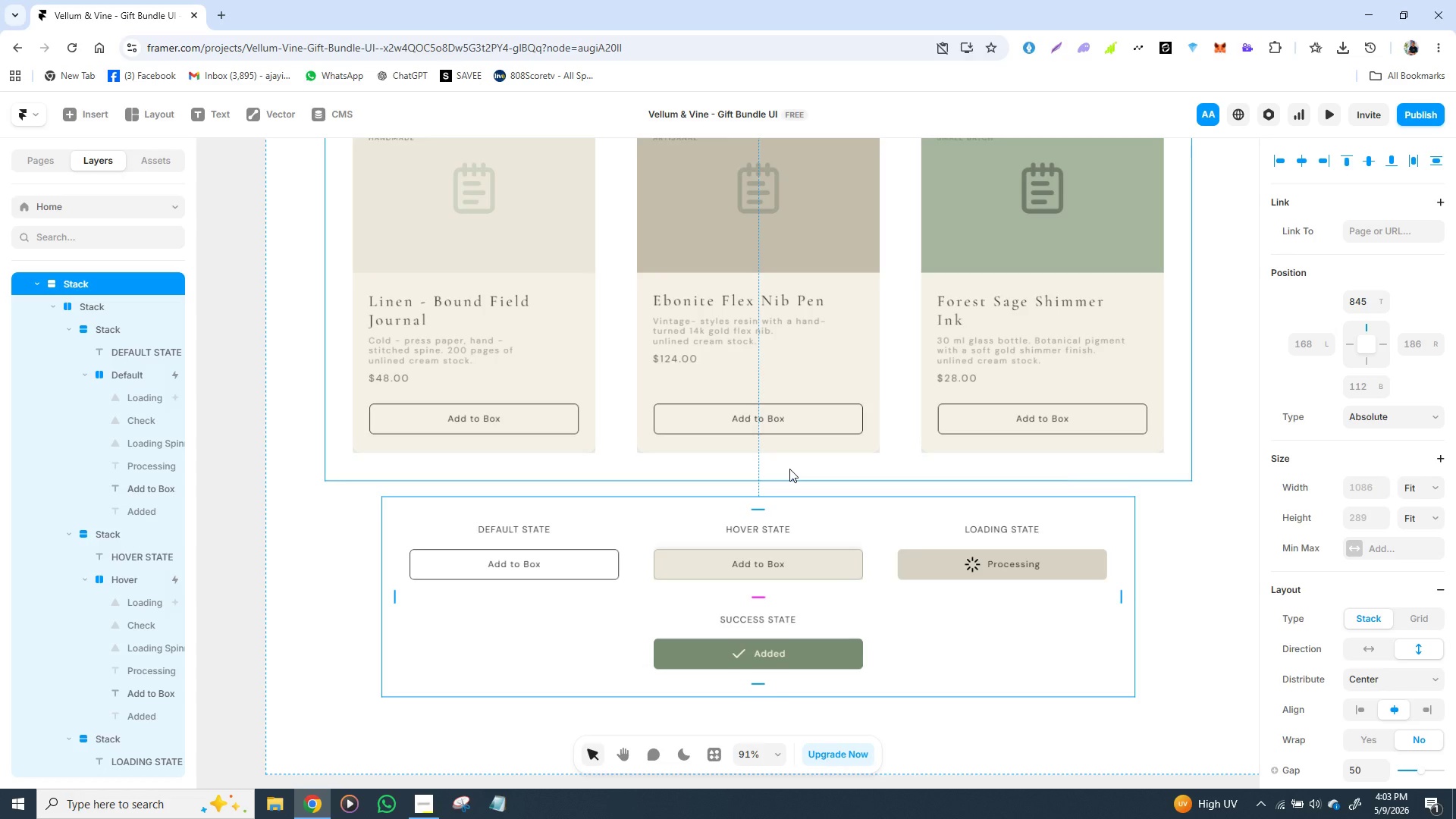 
left_click([809, 416])
 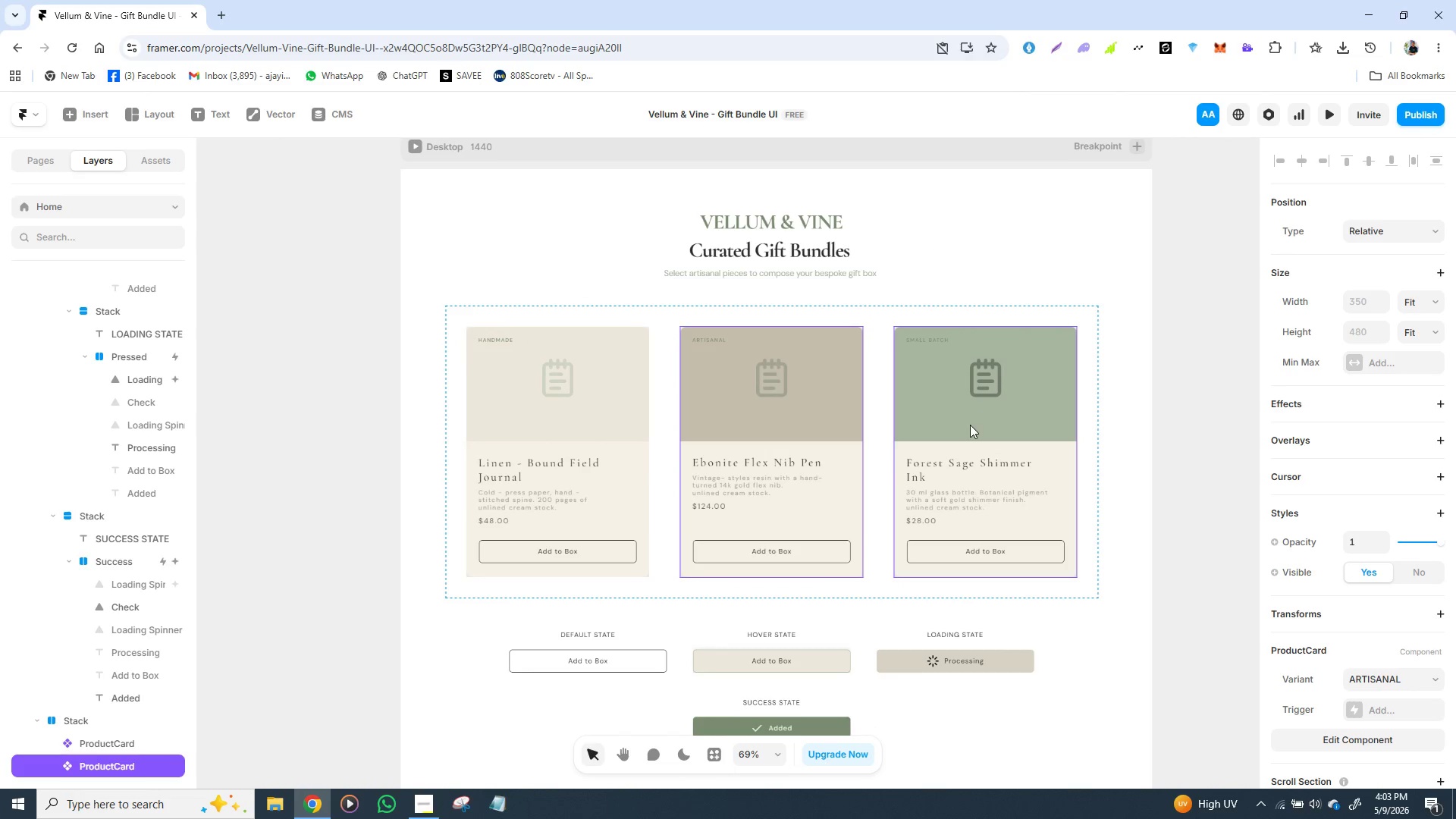 
left_click([970, 425])
 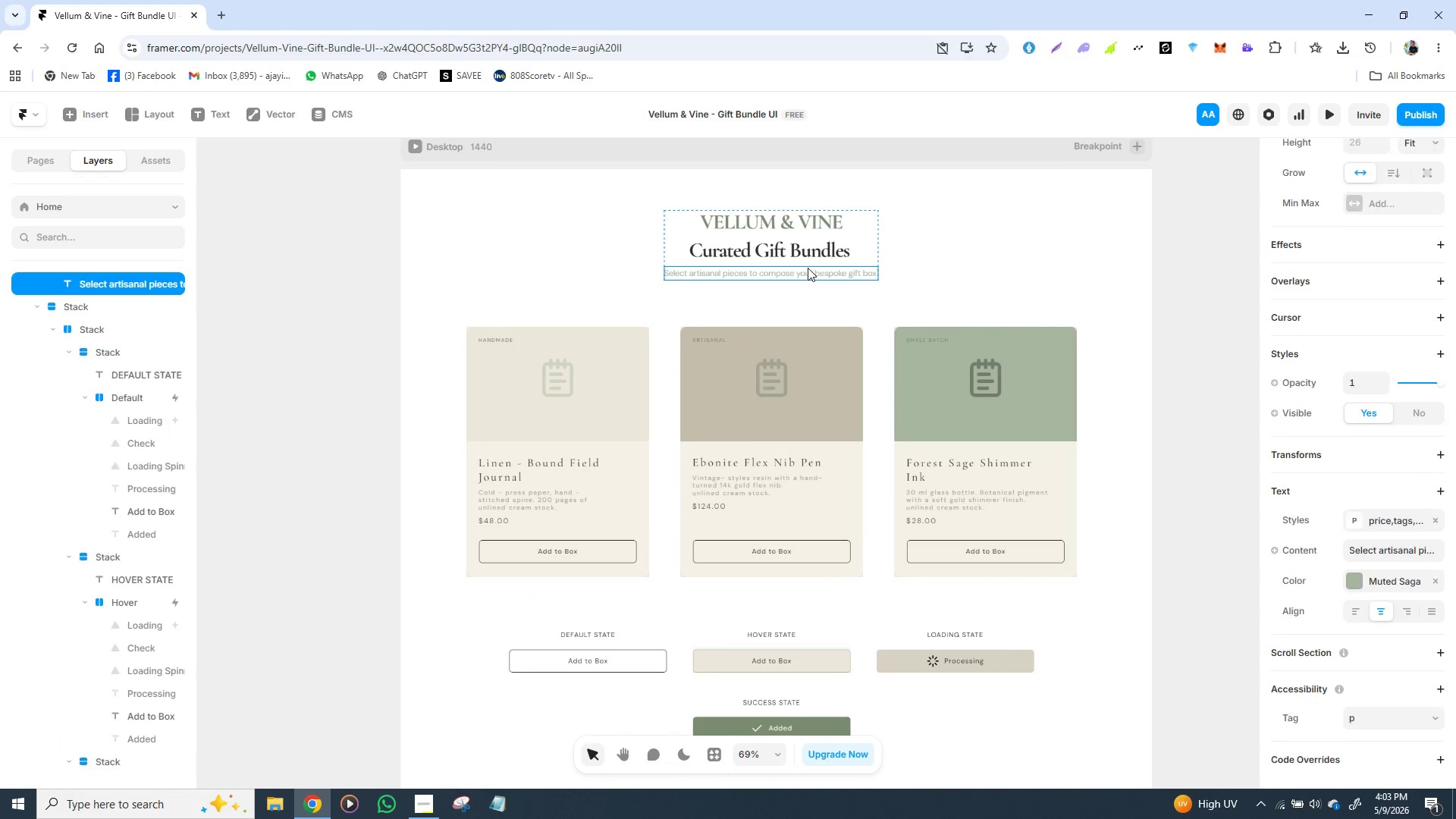 
left_click([808, 268])
 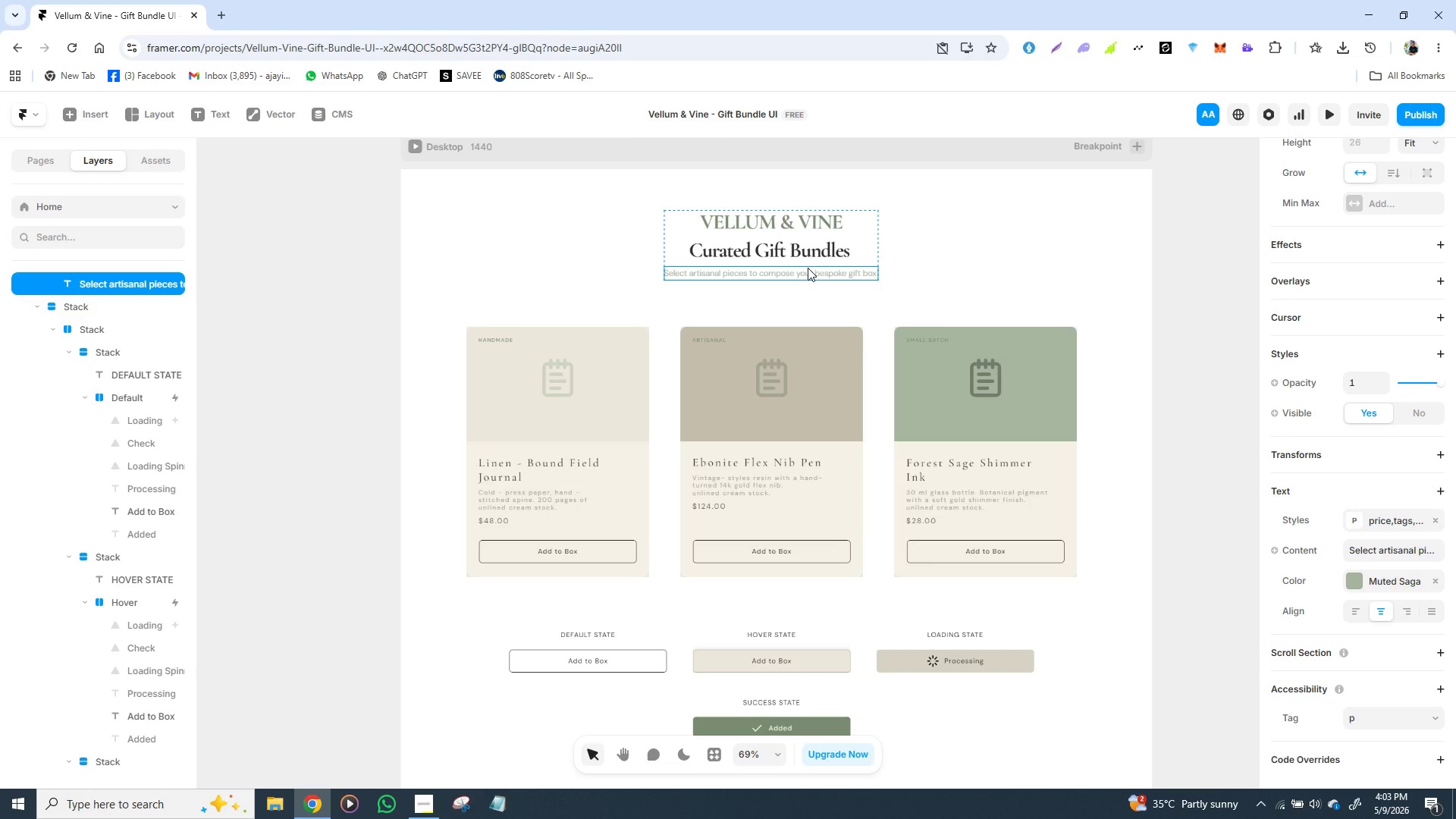 
wait(38.89)
 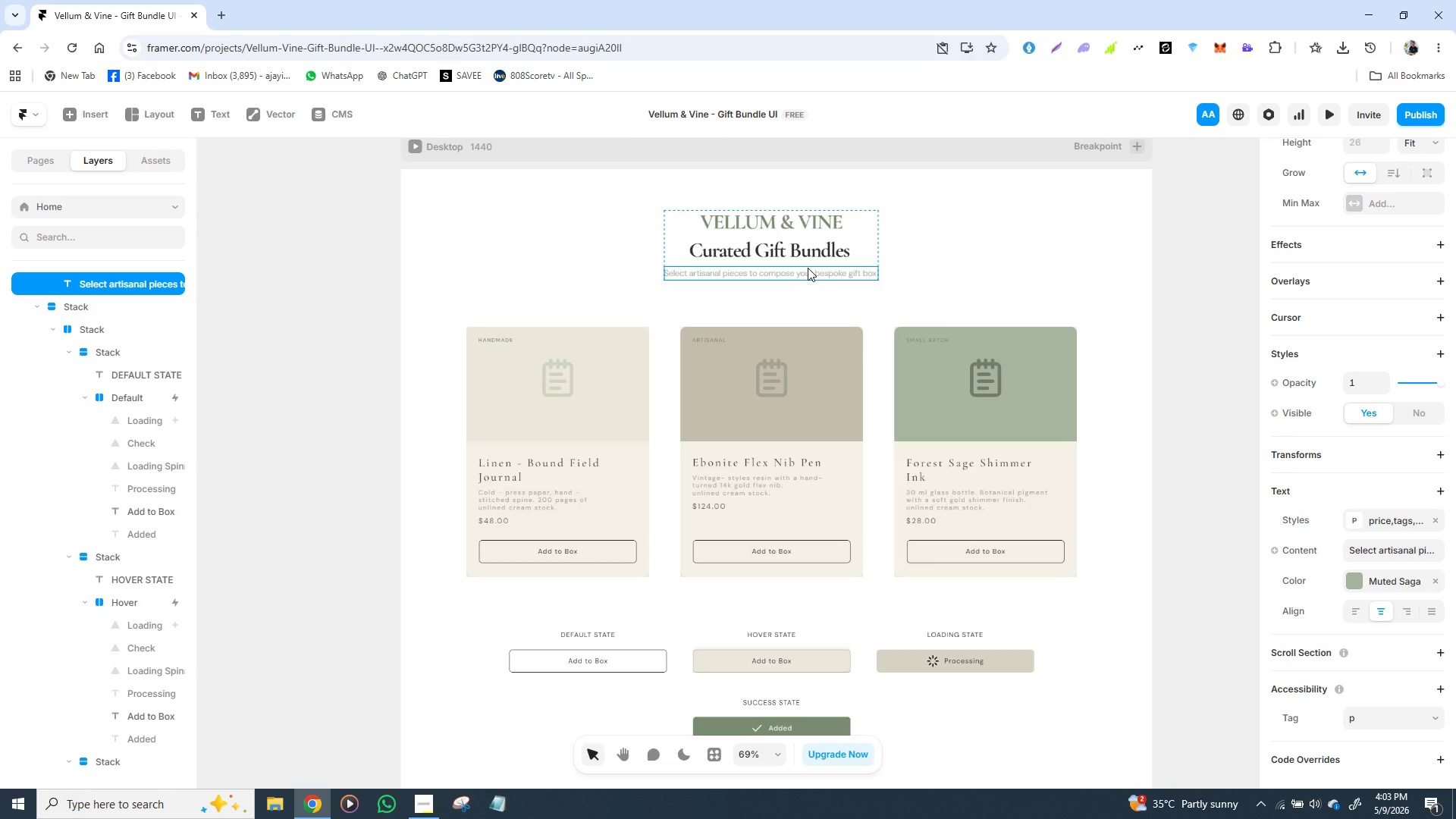 
left_click([585, 414])
 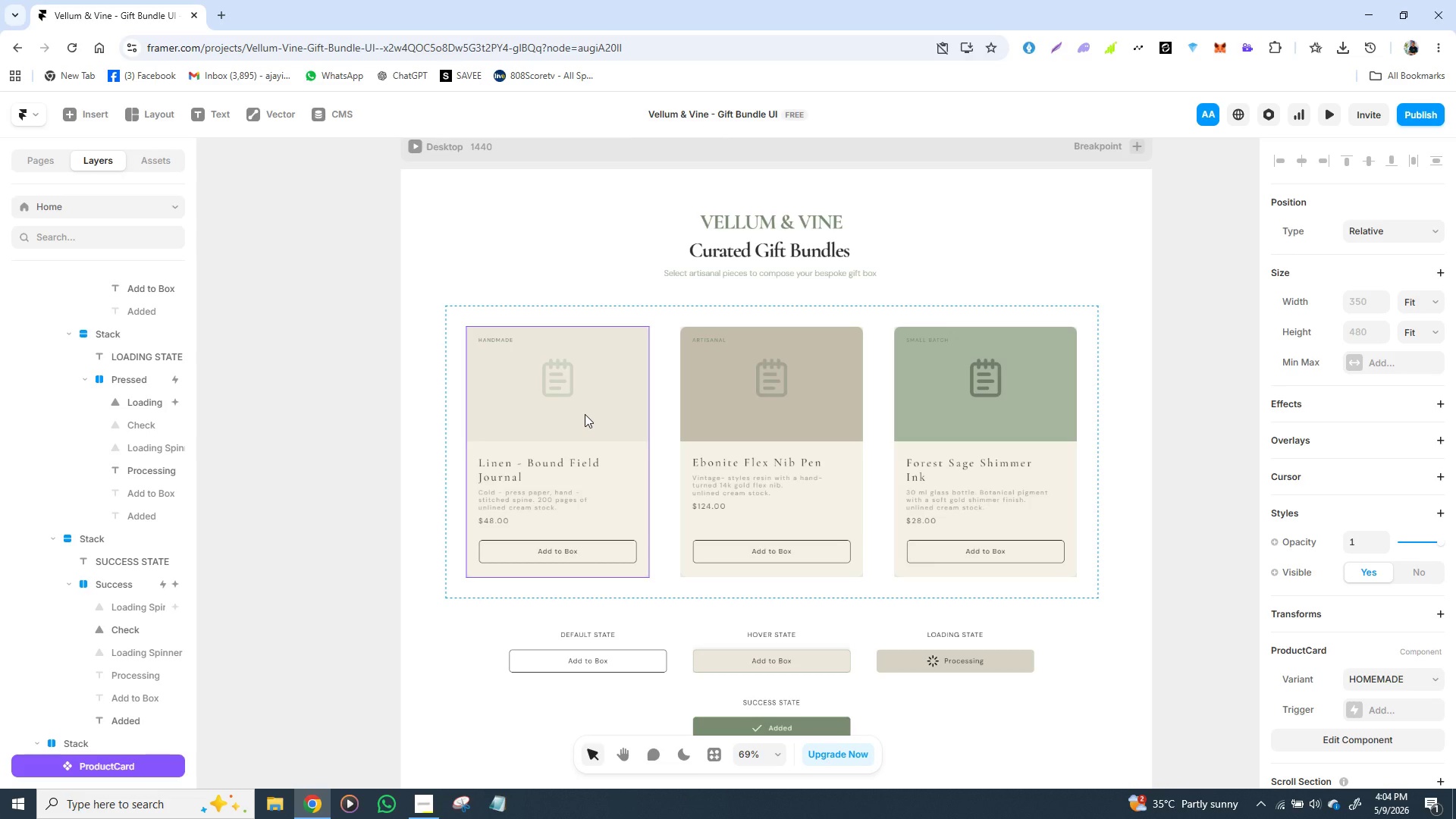 
wait(62.16)
 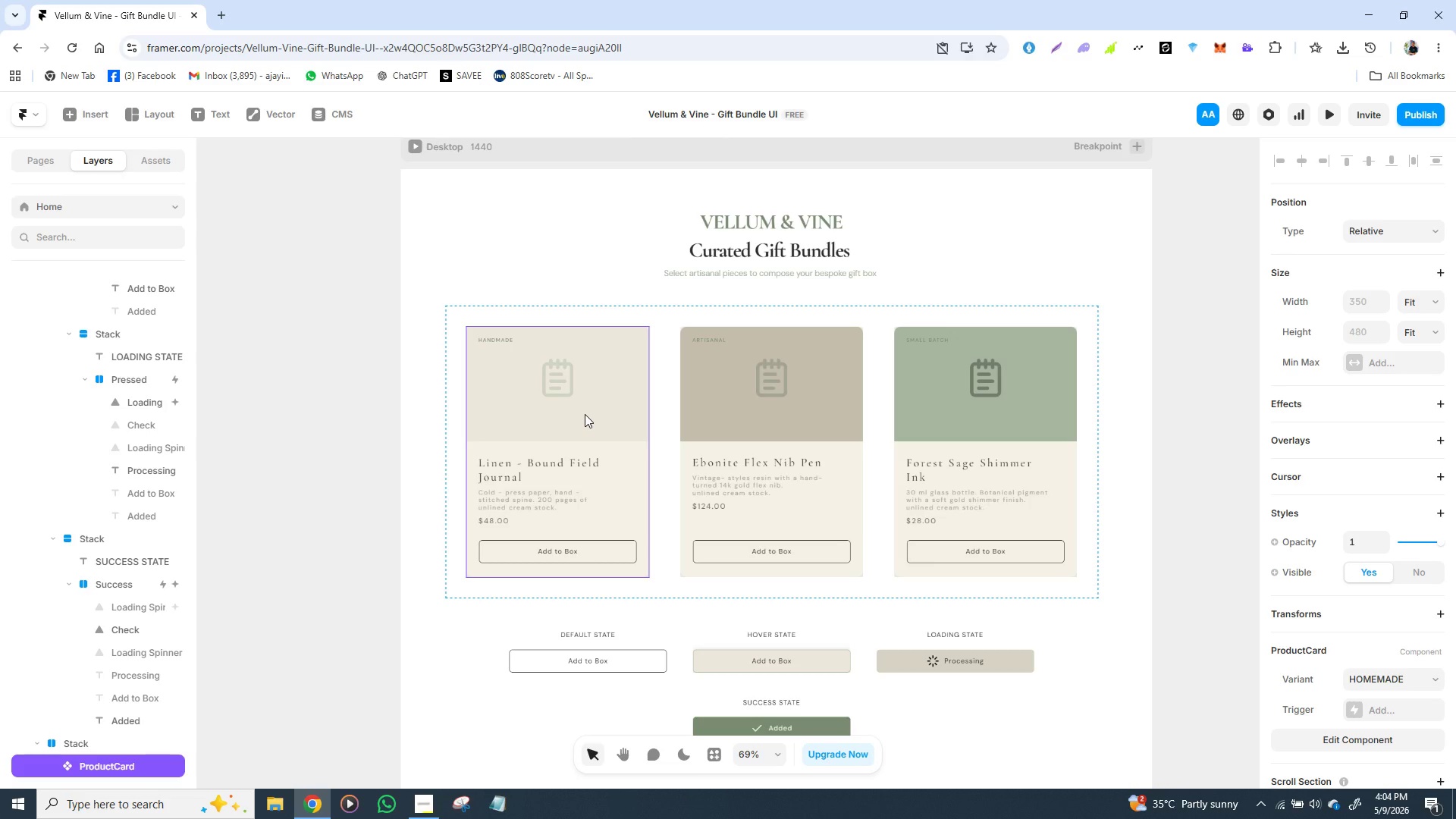 
left_click([773, 251])
 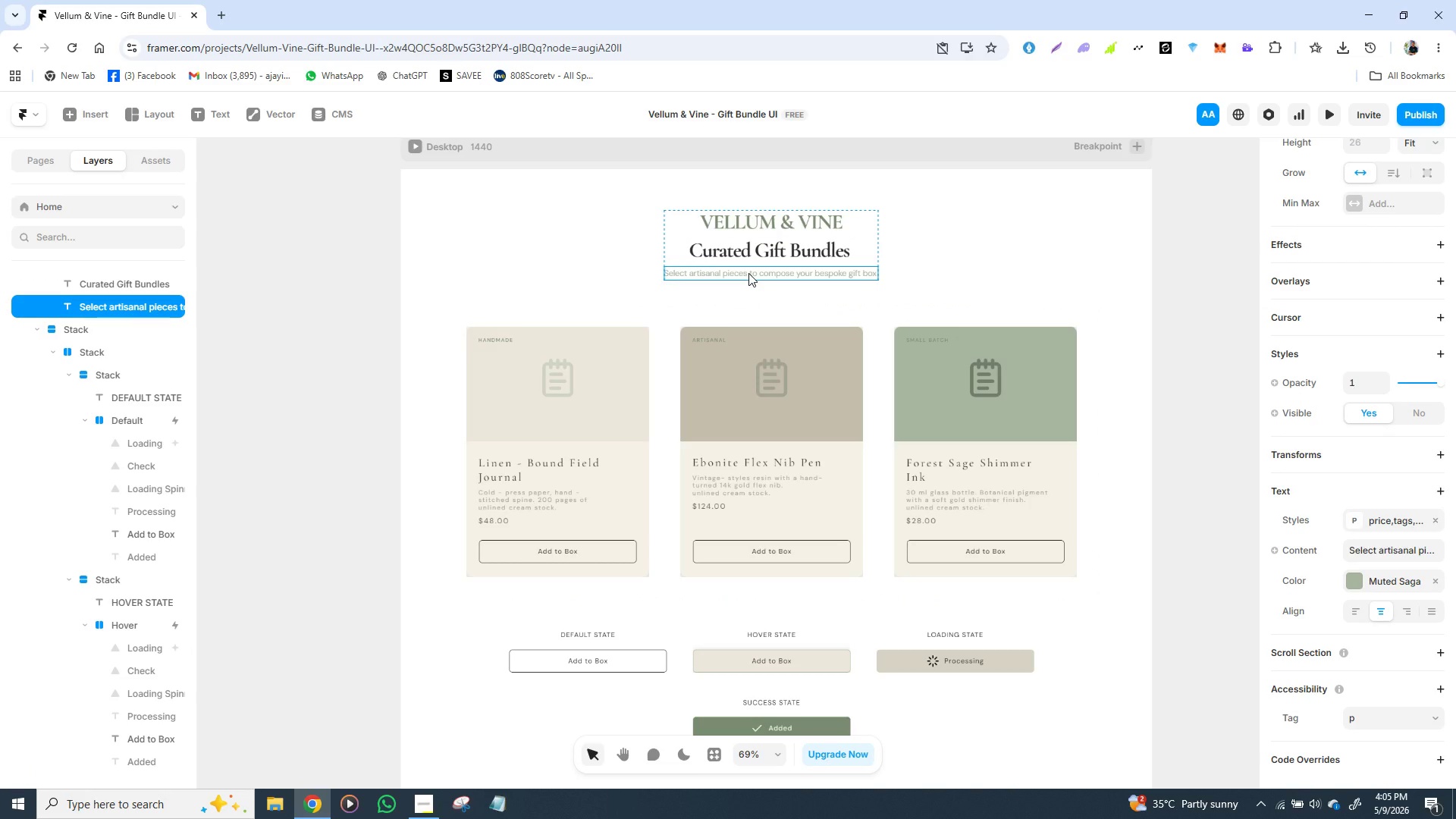 
left_click([748, 273])
 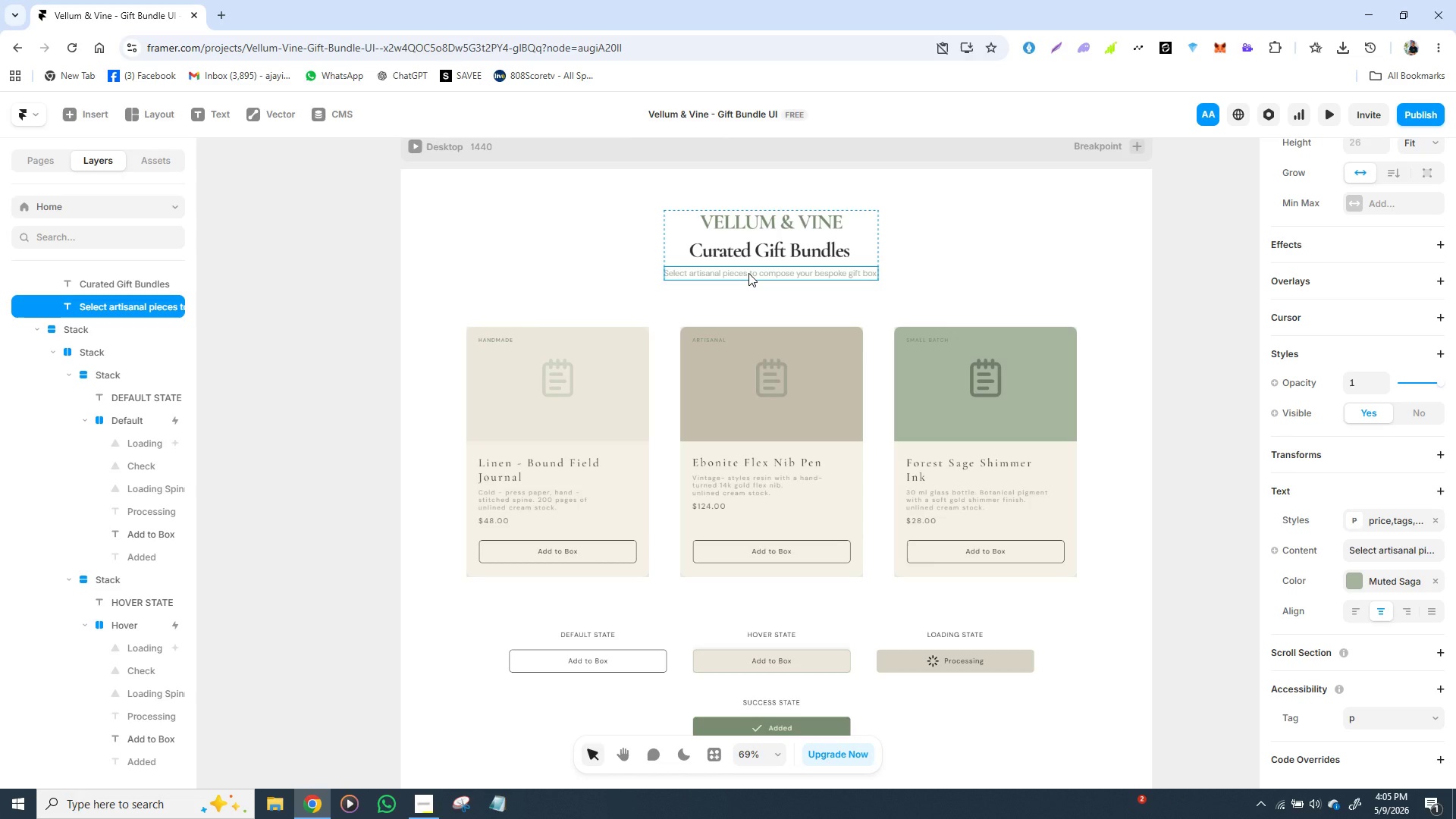 
wait(55.16)
 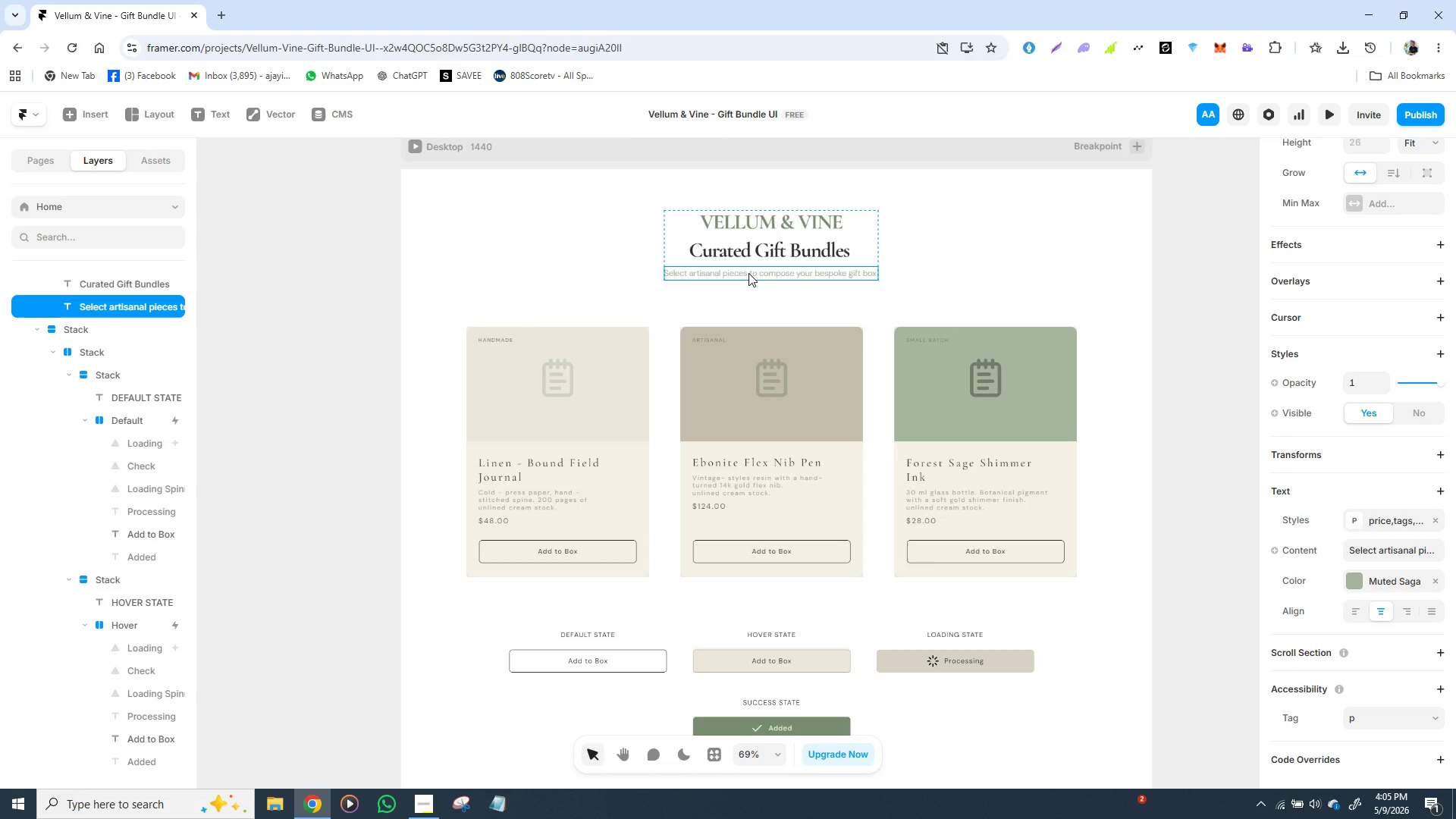 
left_click([768, 525])
 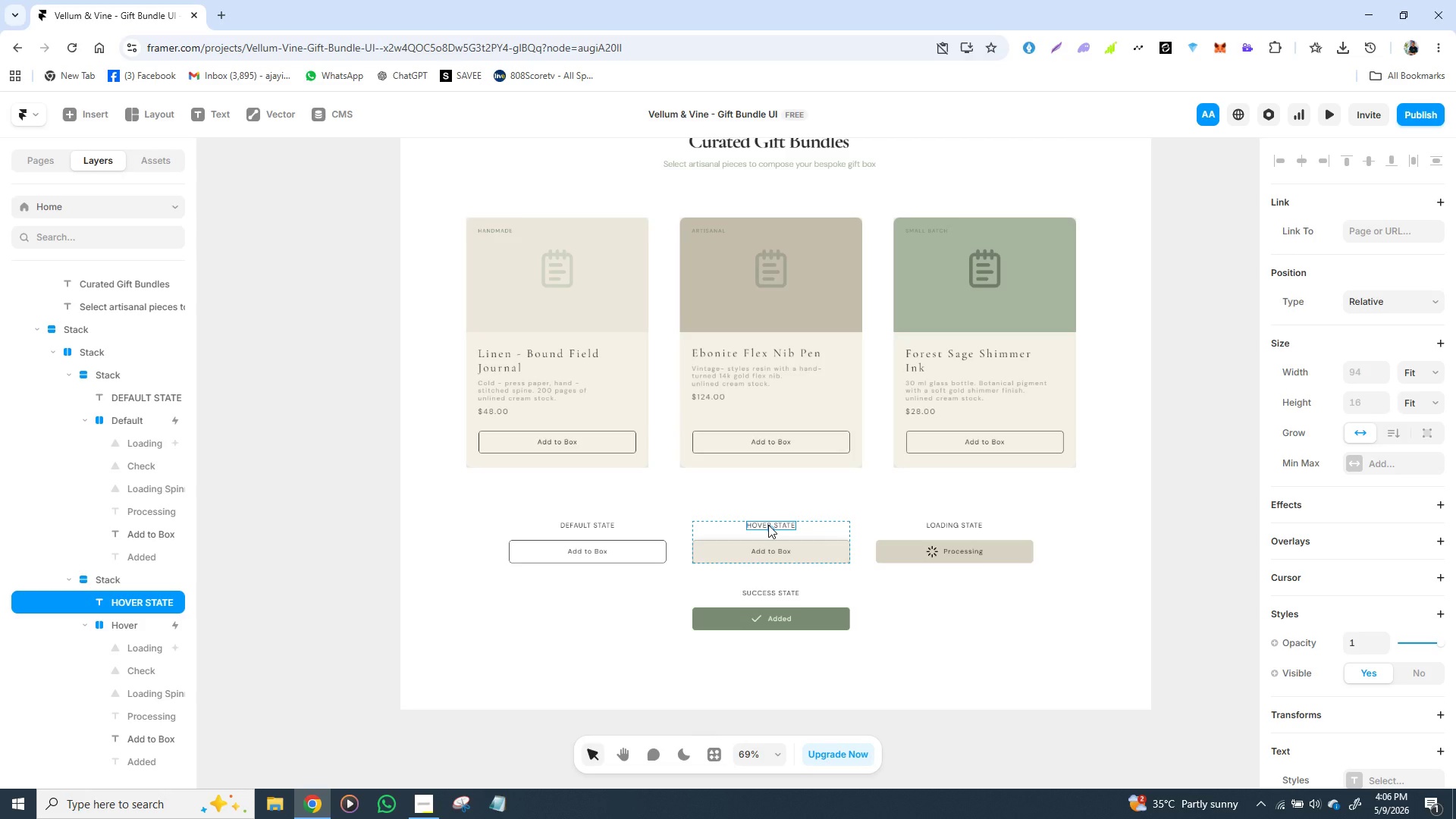 
wait(40.03)
 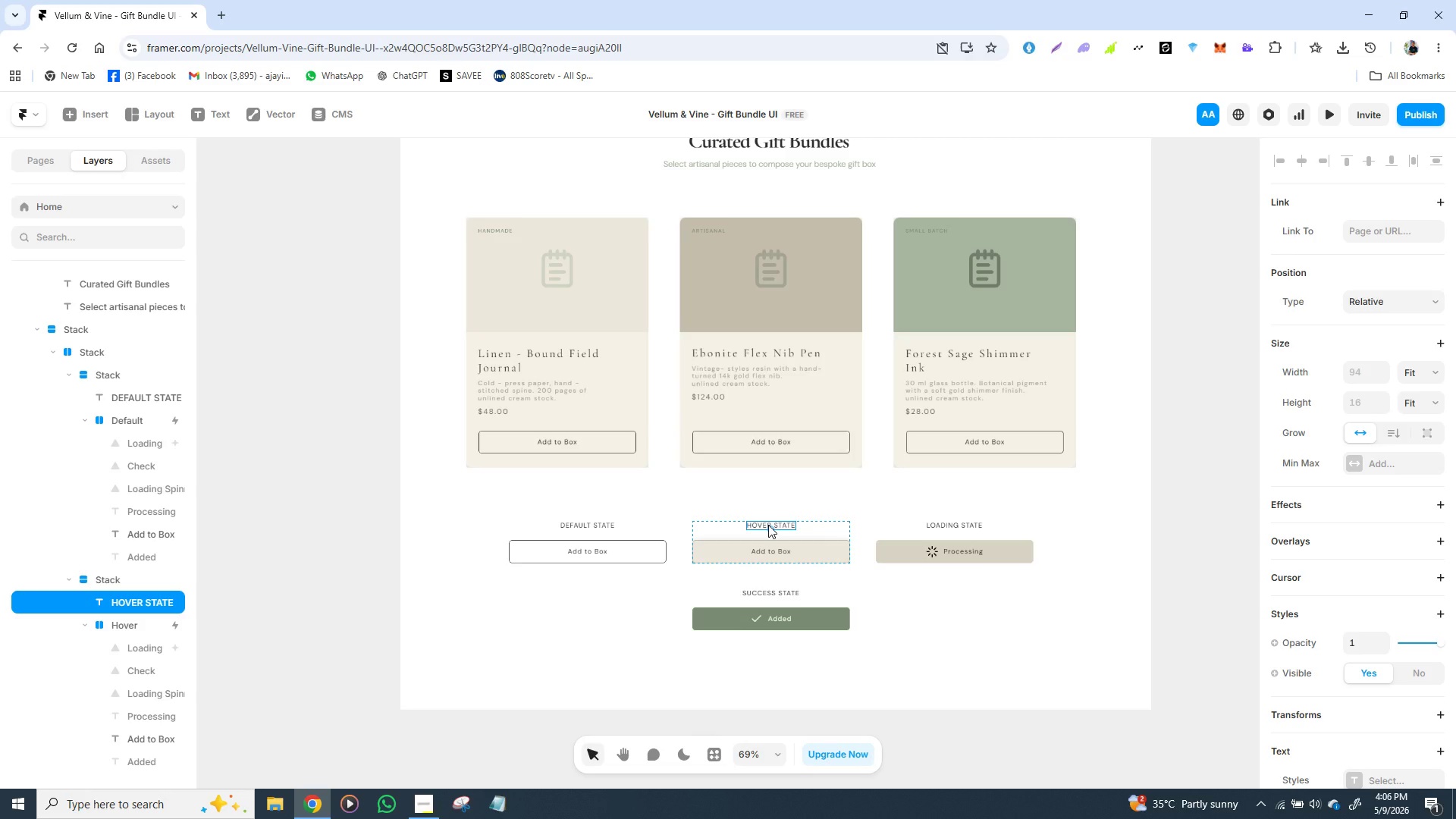 
left_click([732, 254])
 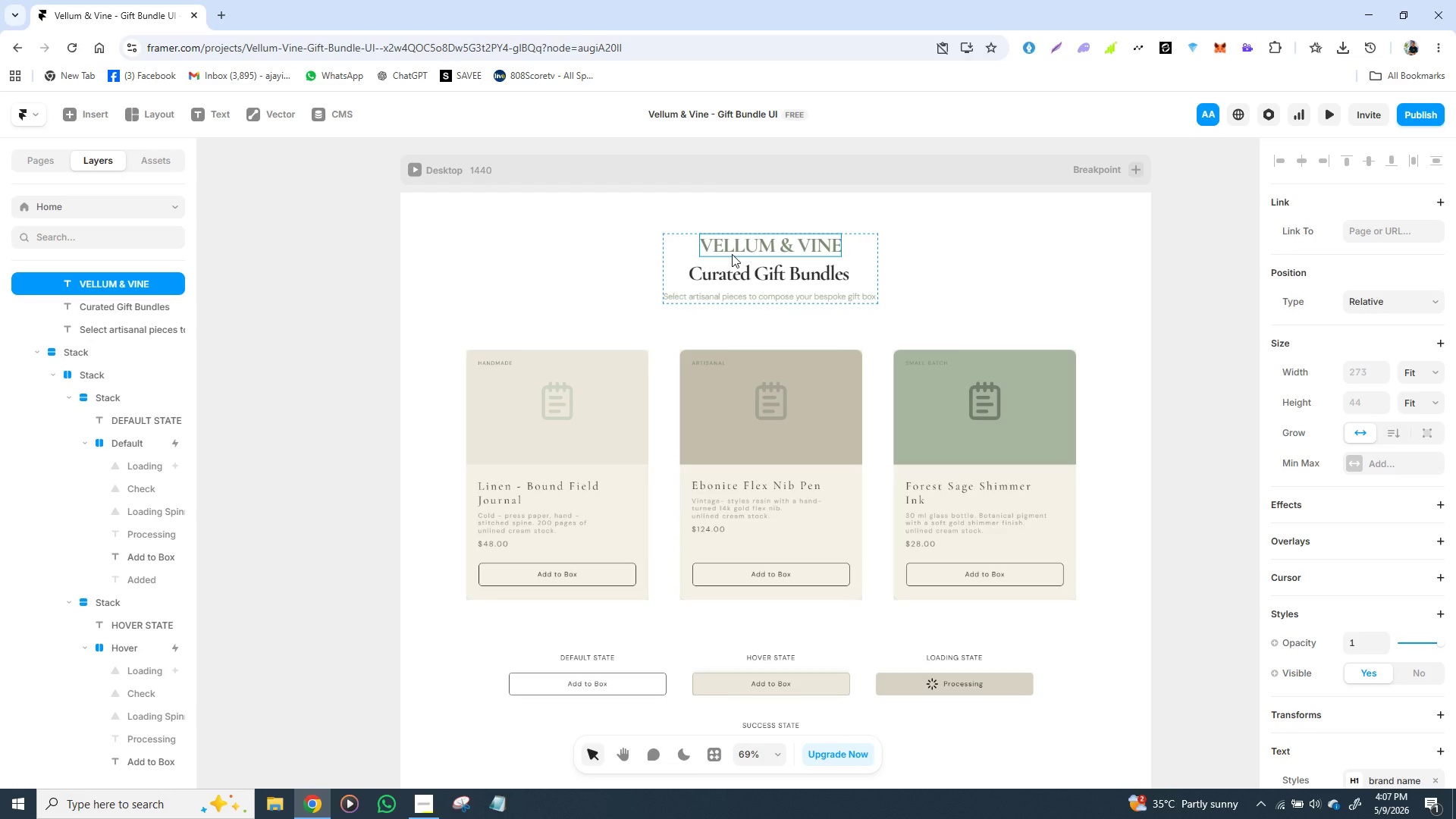 
wait(34.91)
 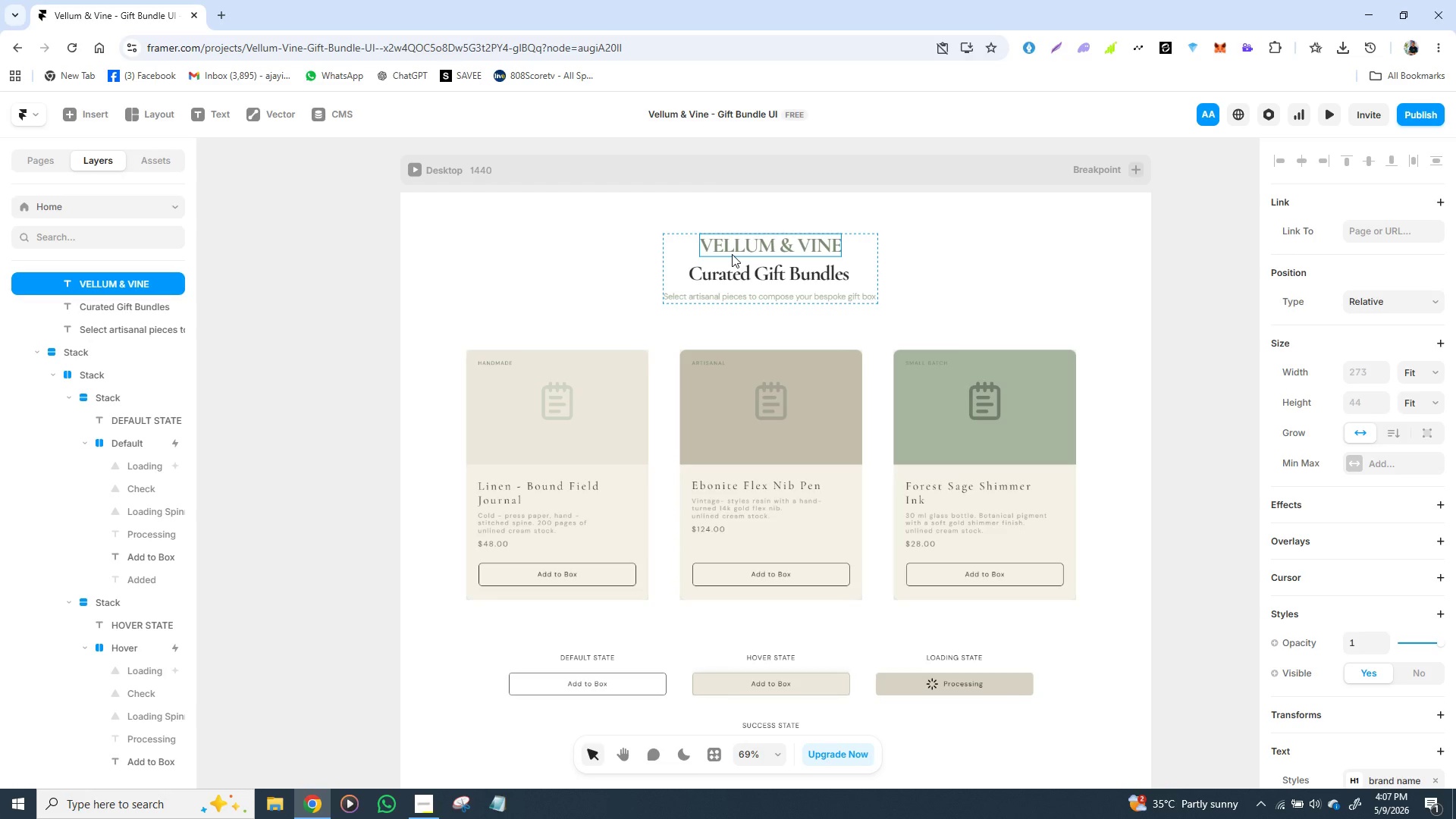 
left_click([771, 658])
 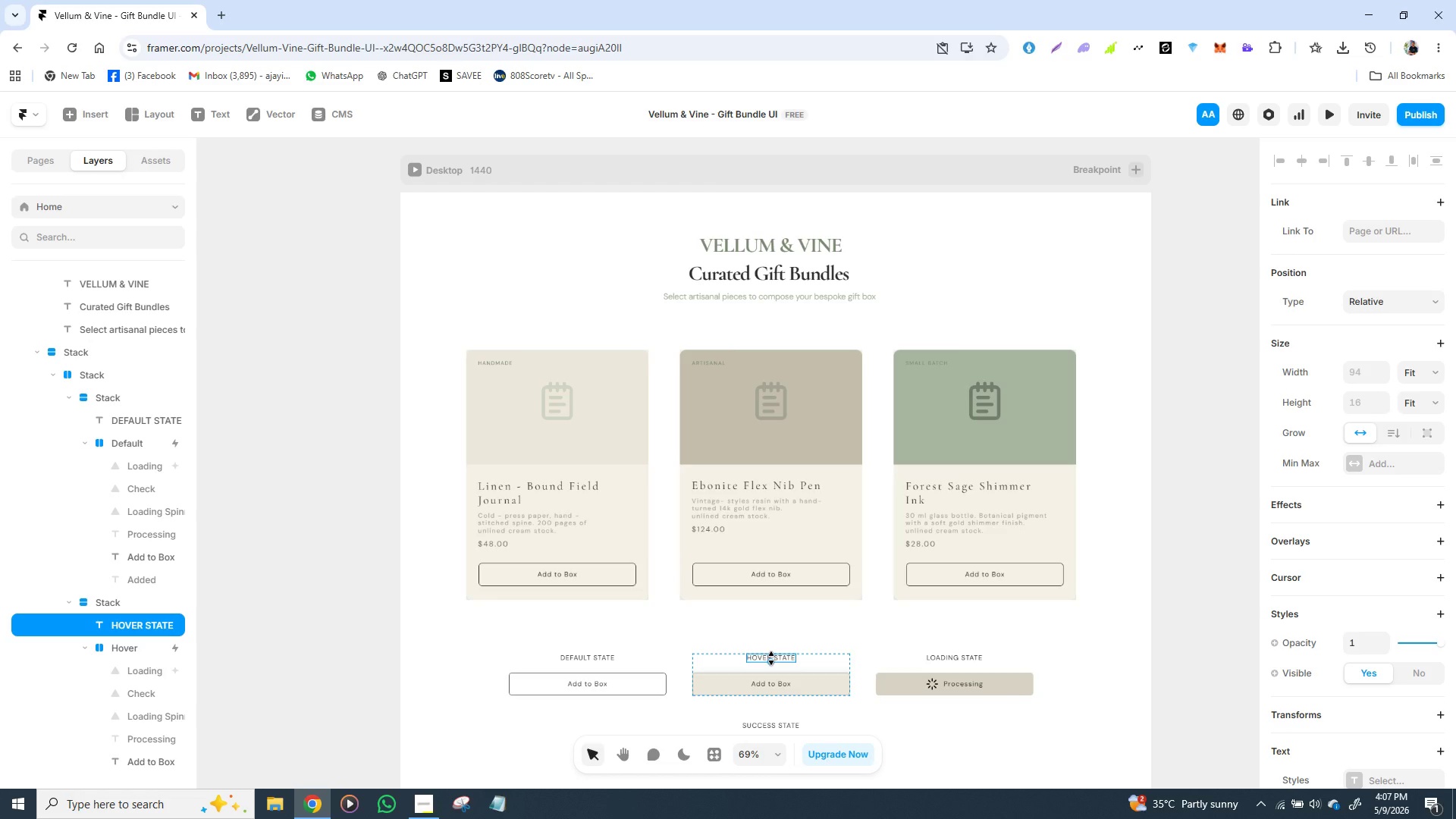 
wait(41.81)
 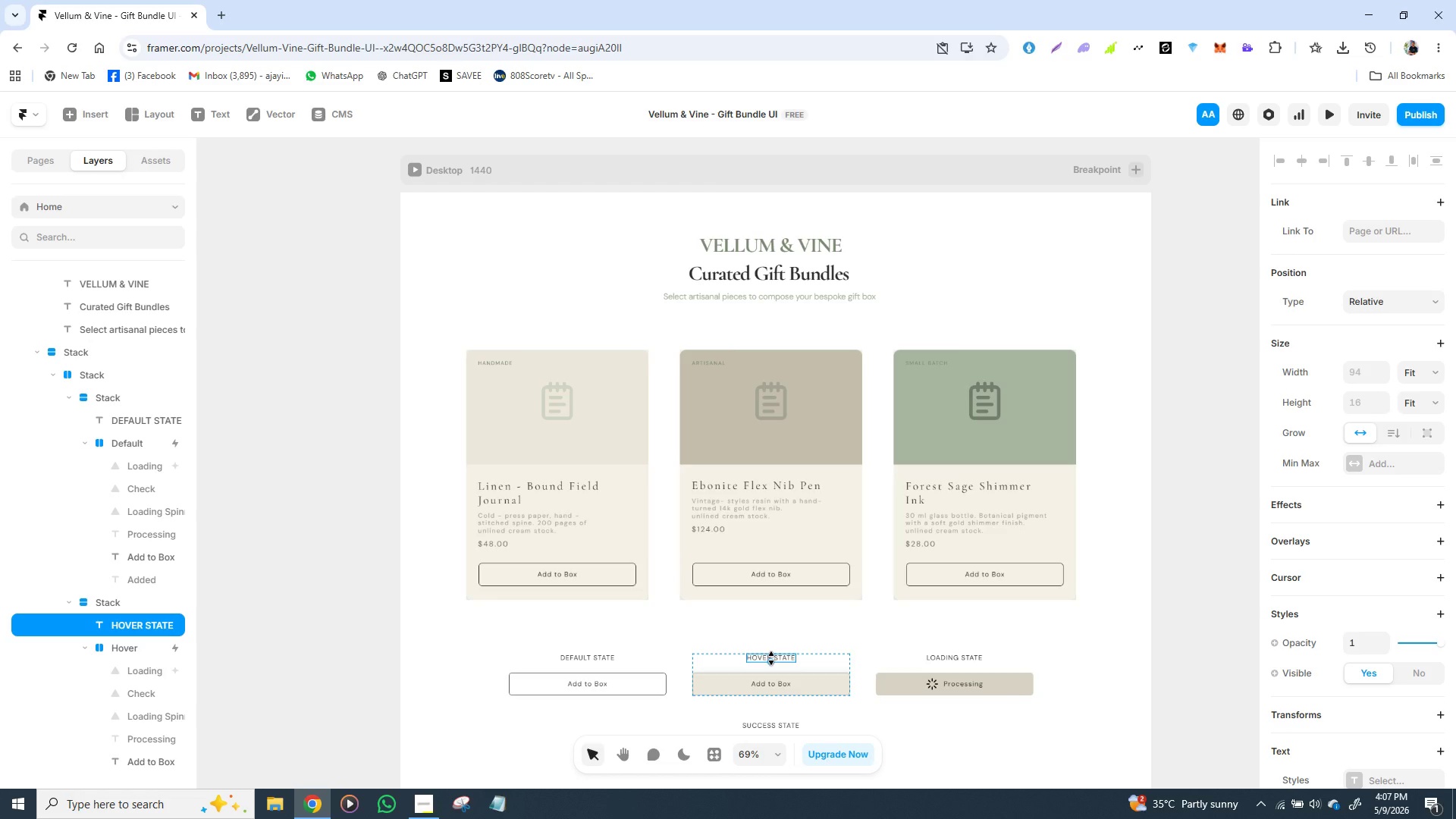 
left_click([753, 293])
 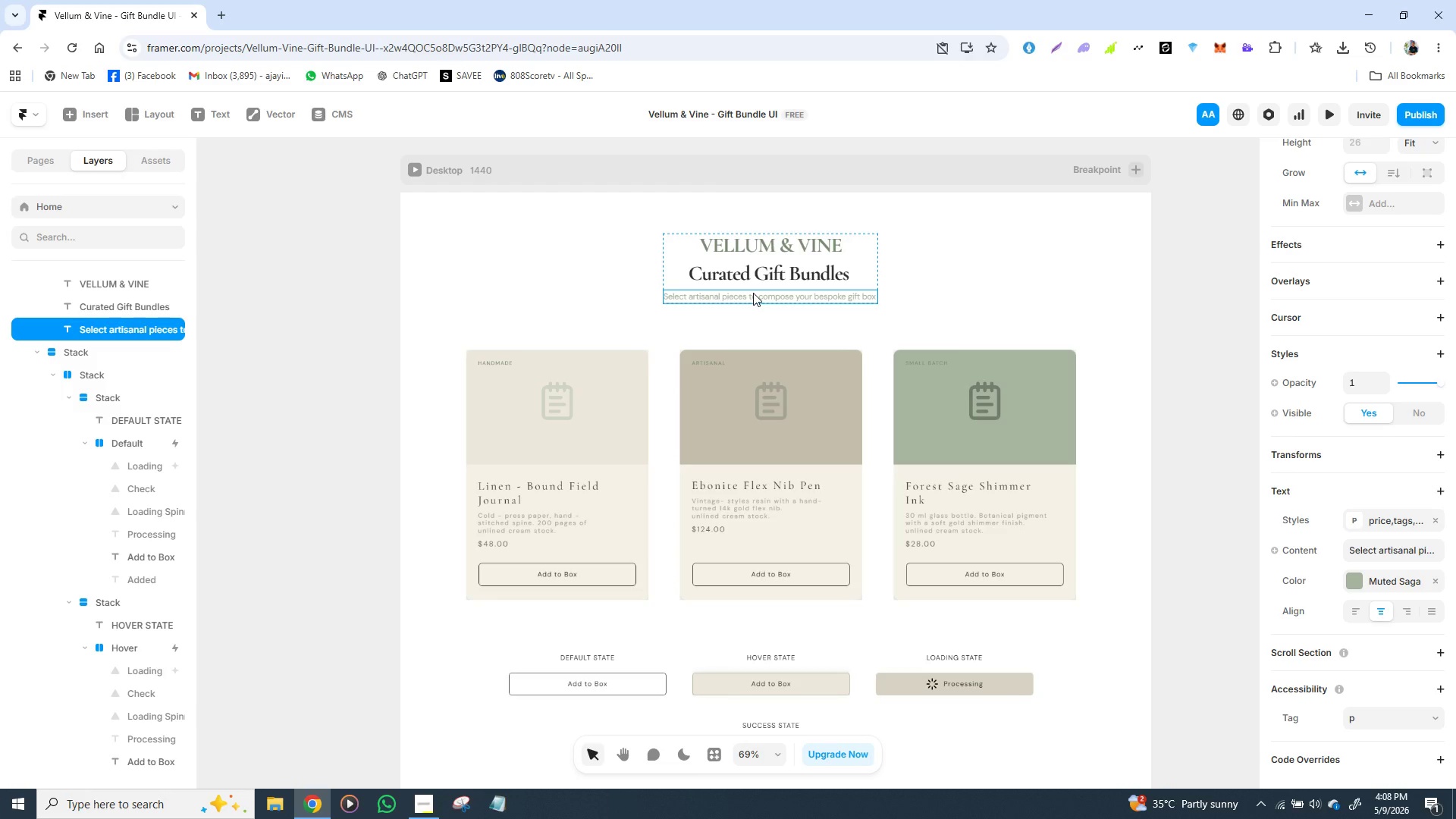 
wait(28.88)
 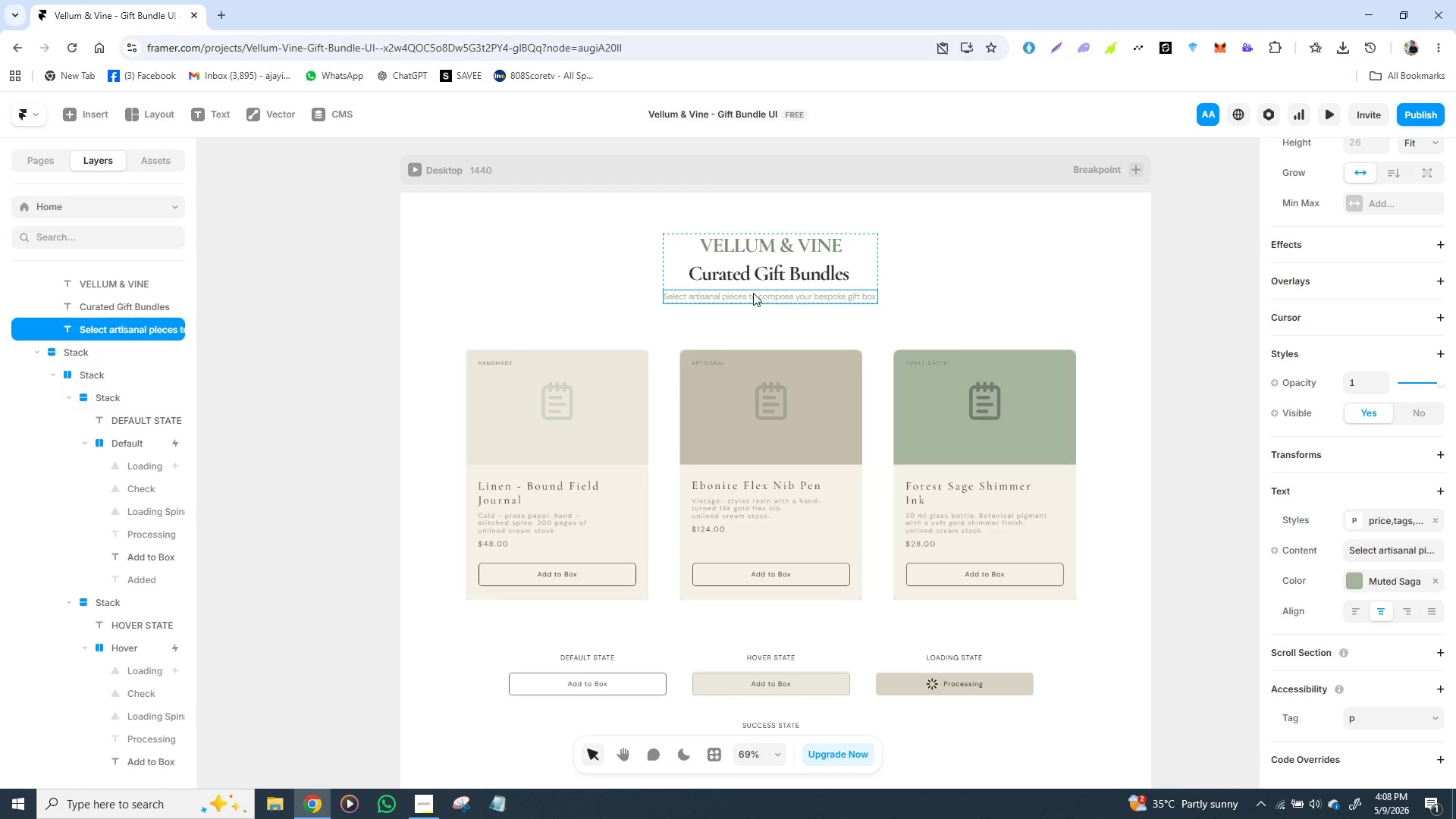 
left_click_drag(start_coordinate=[753, 293], to_coordinate=[724, 351])
 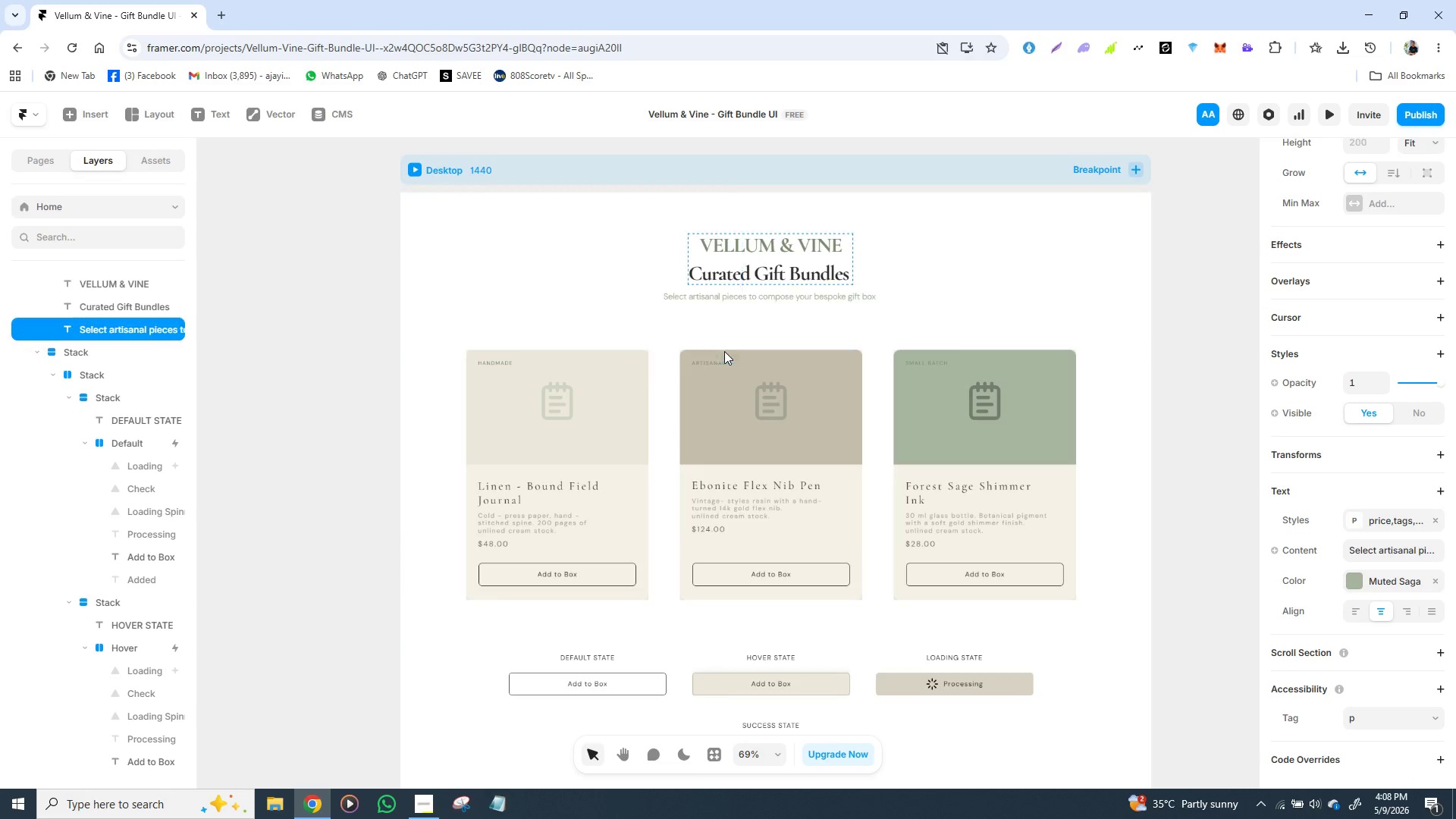 
key(Control+Z)
 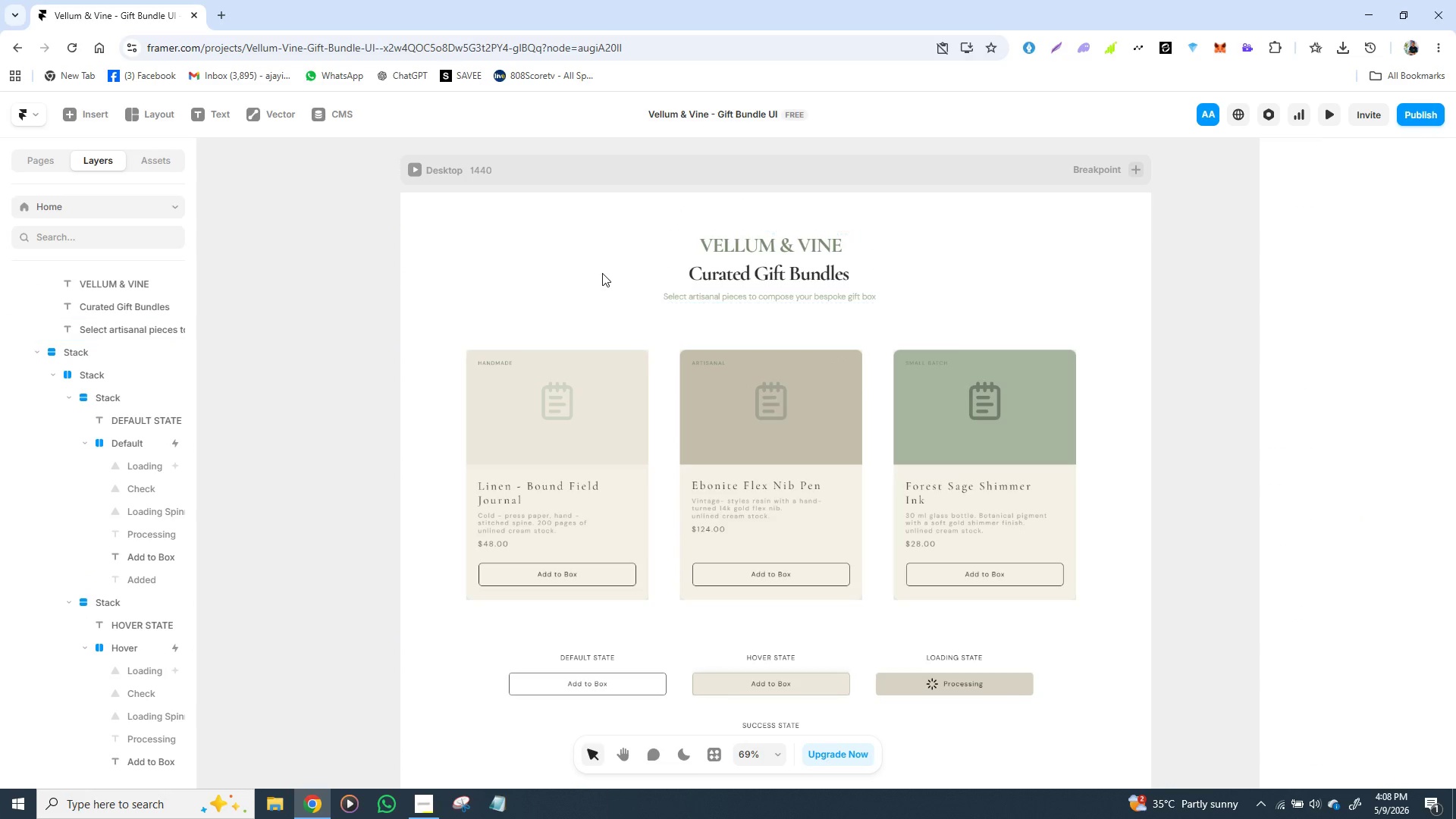 
left_click([602, 273])
 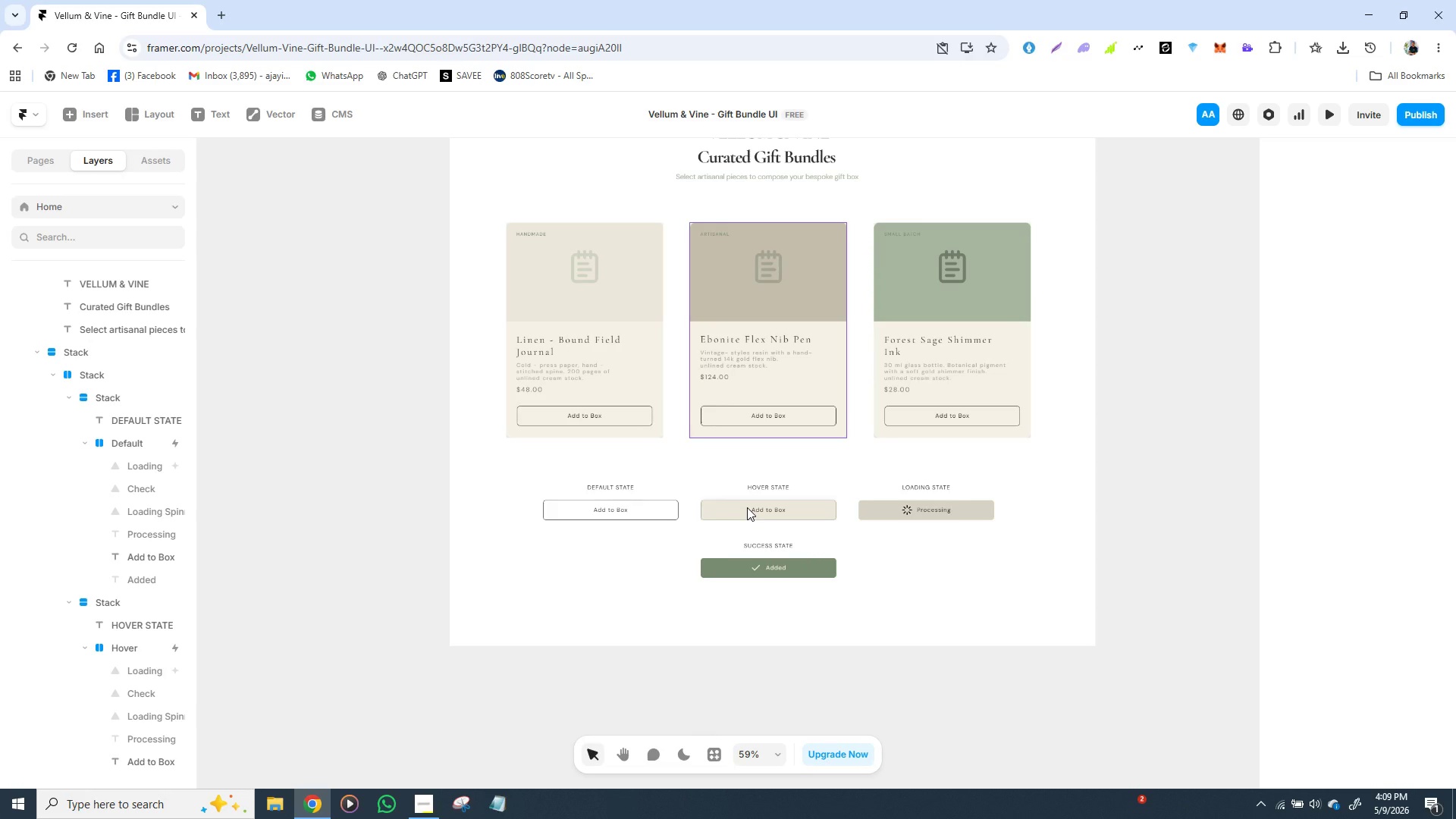 
wait(40.44)
 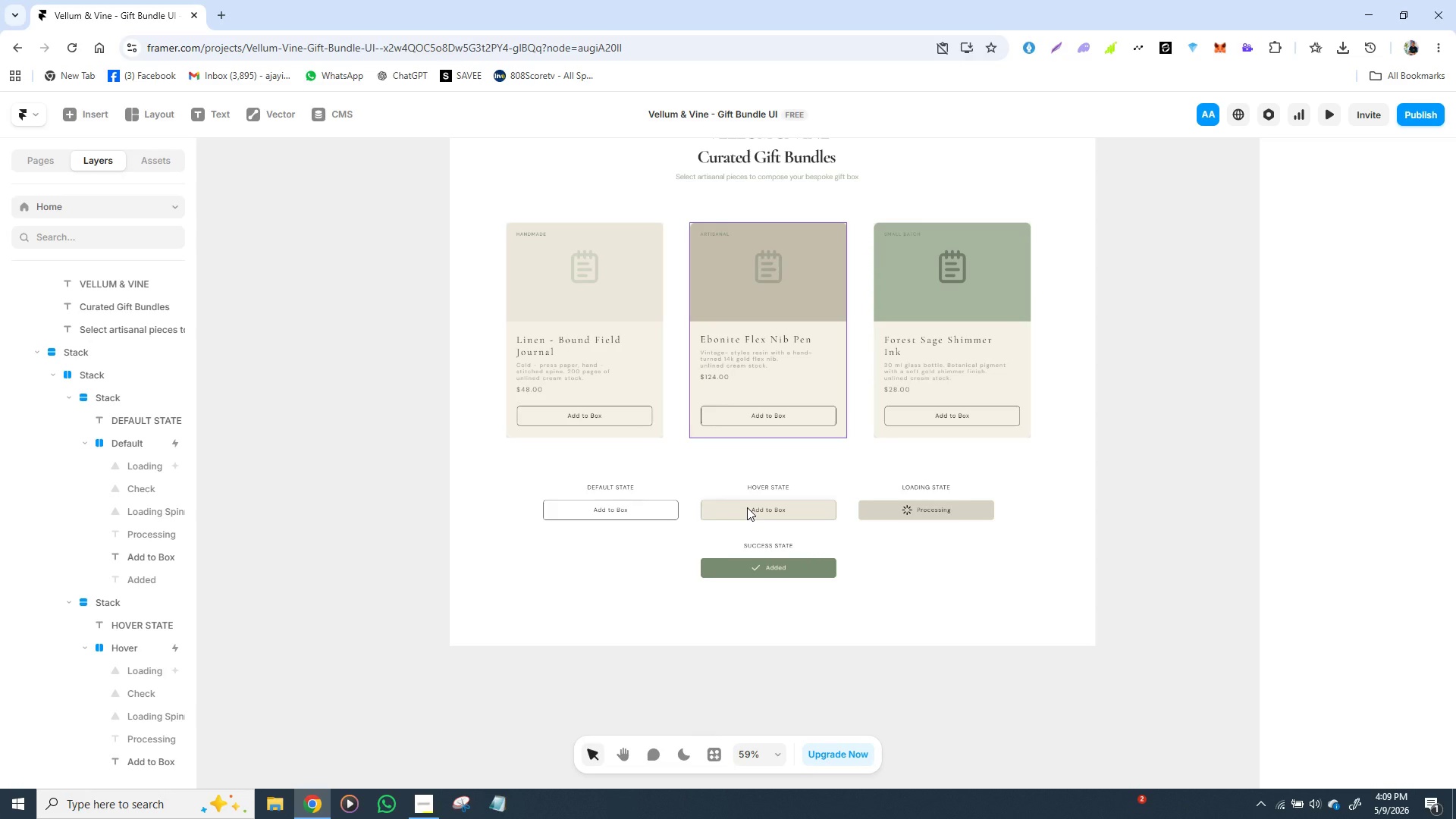 
left_click([656, 489])
 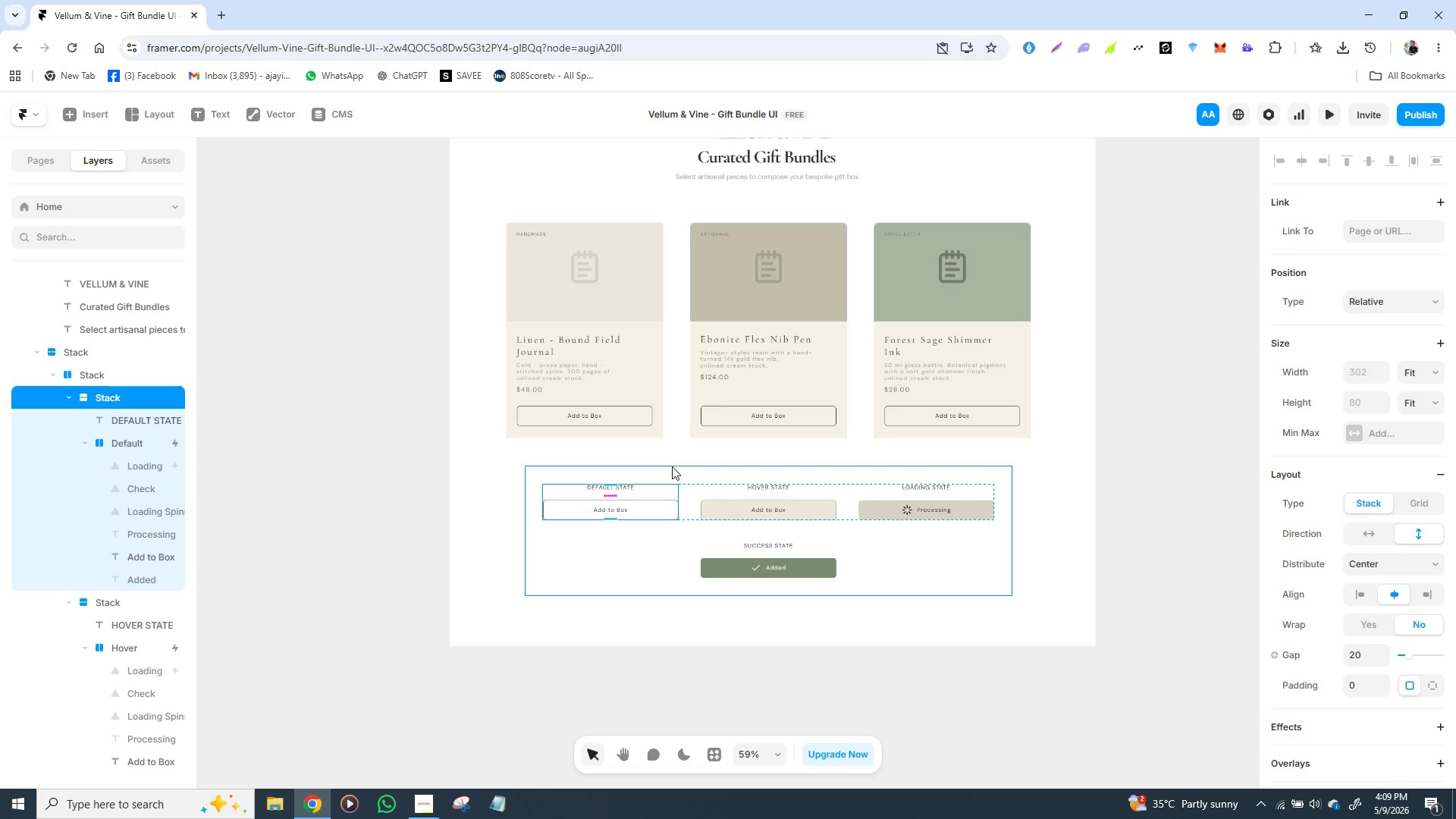 
wait(37.72)
 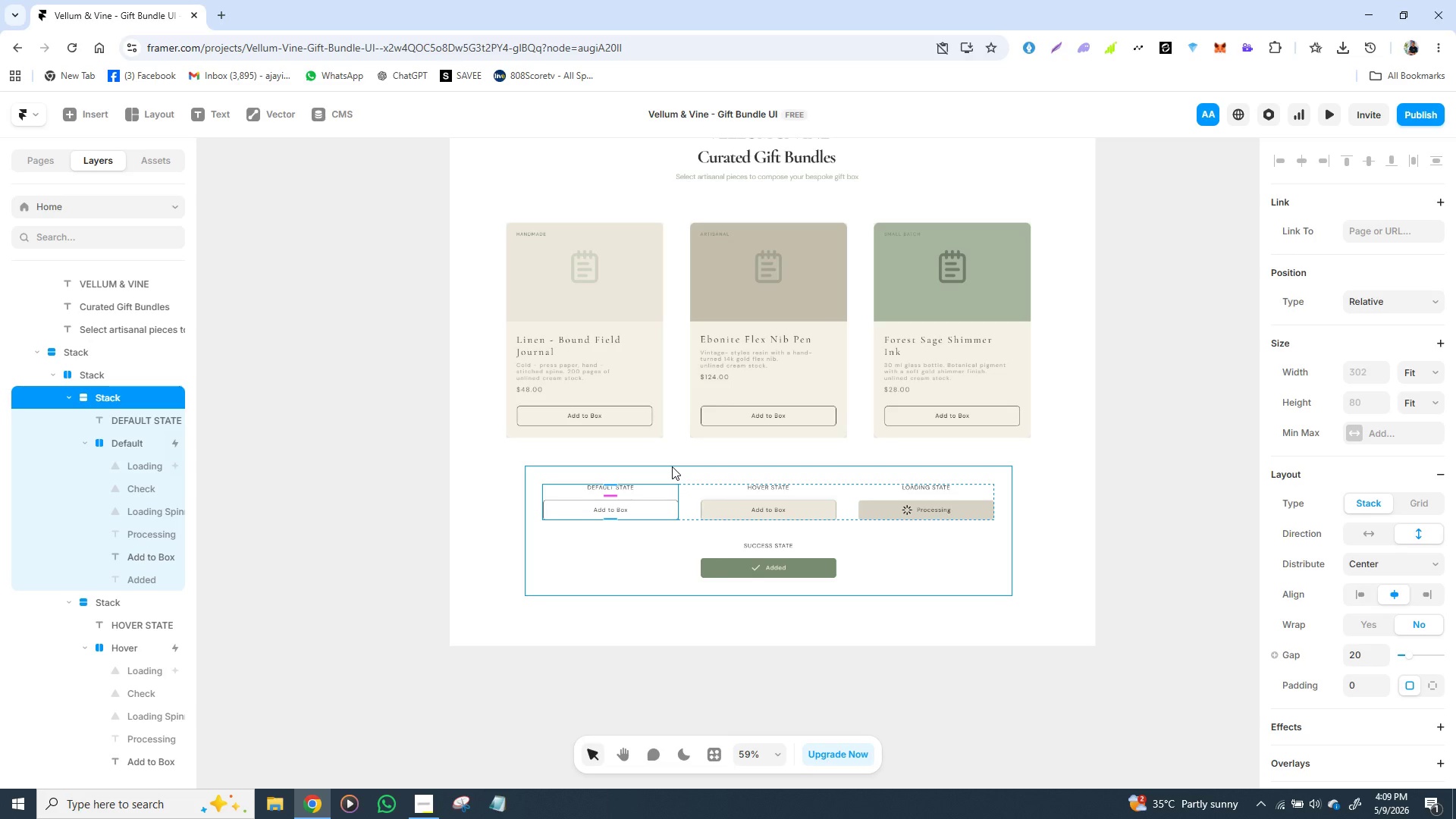 
left_click([497, 511])
 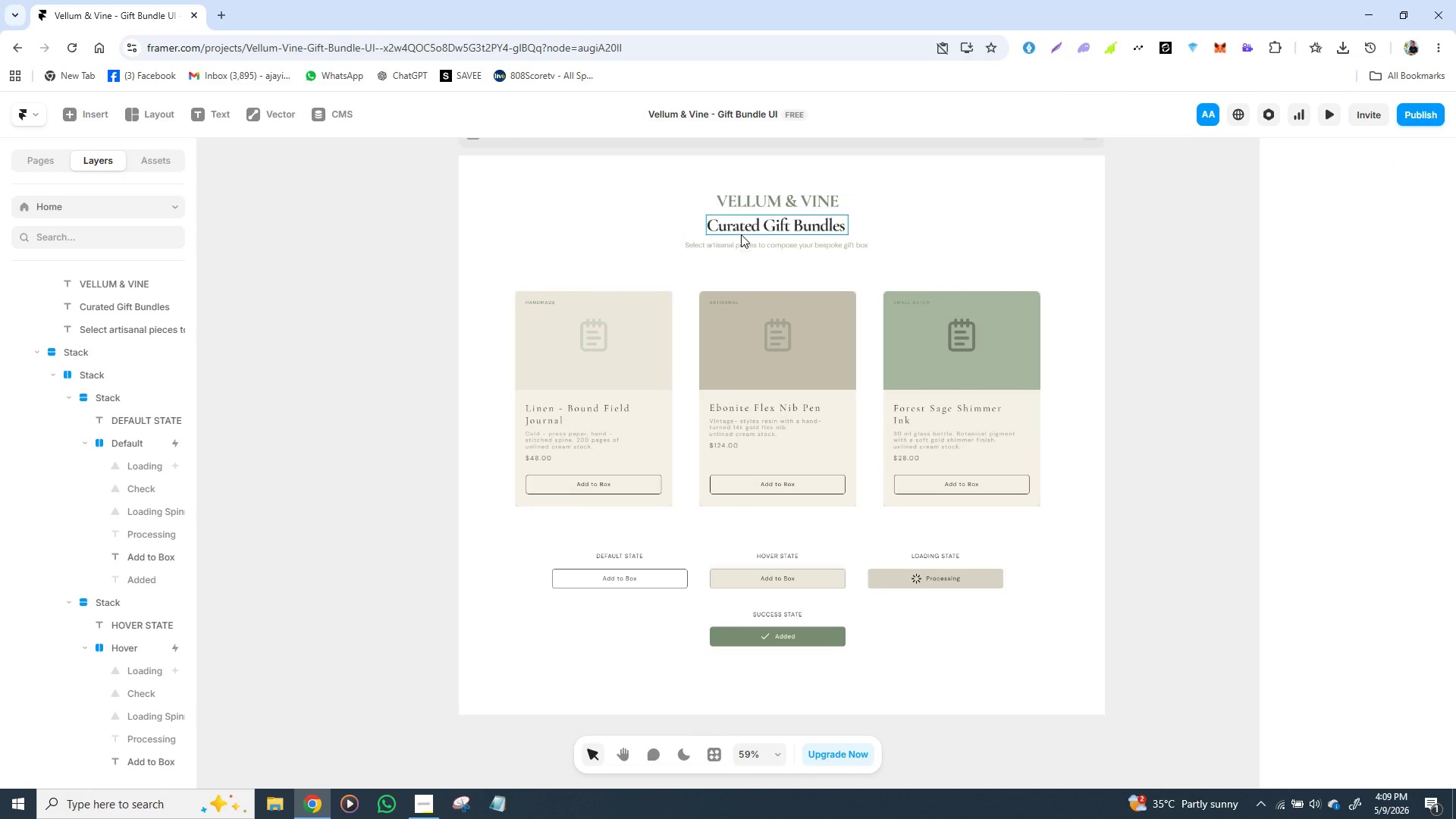 
left_click([741, 234])
 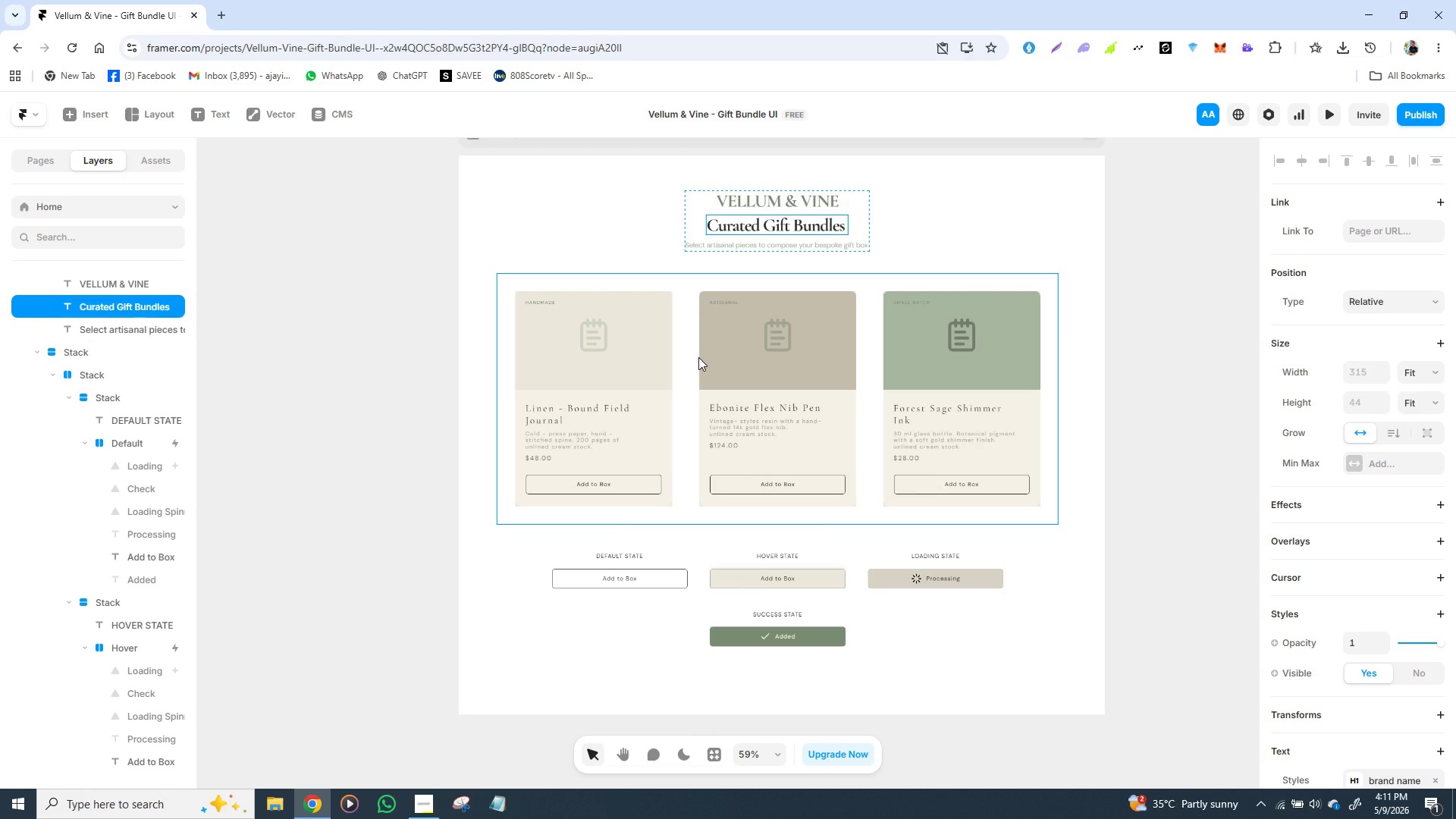 
wait(98.41)
 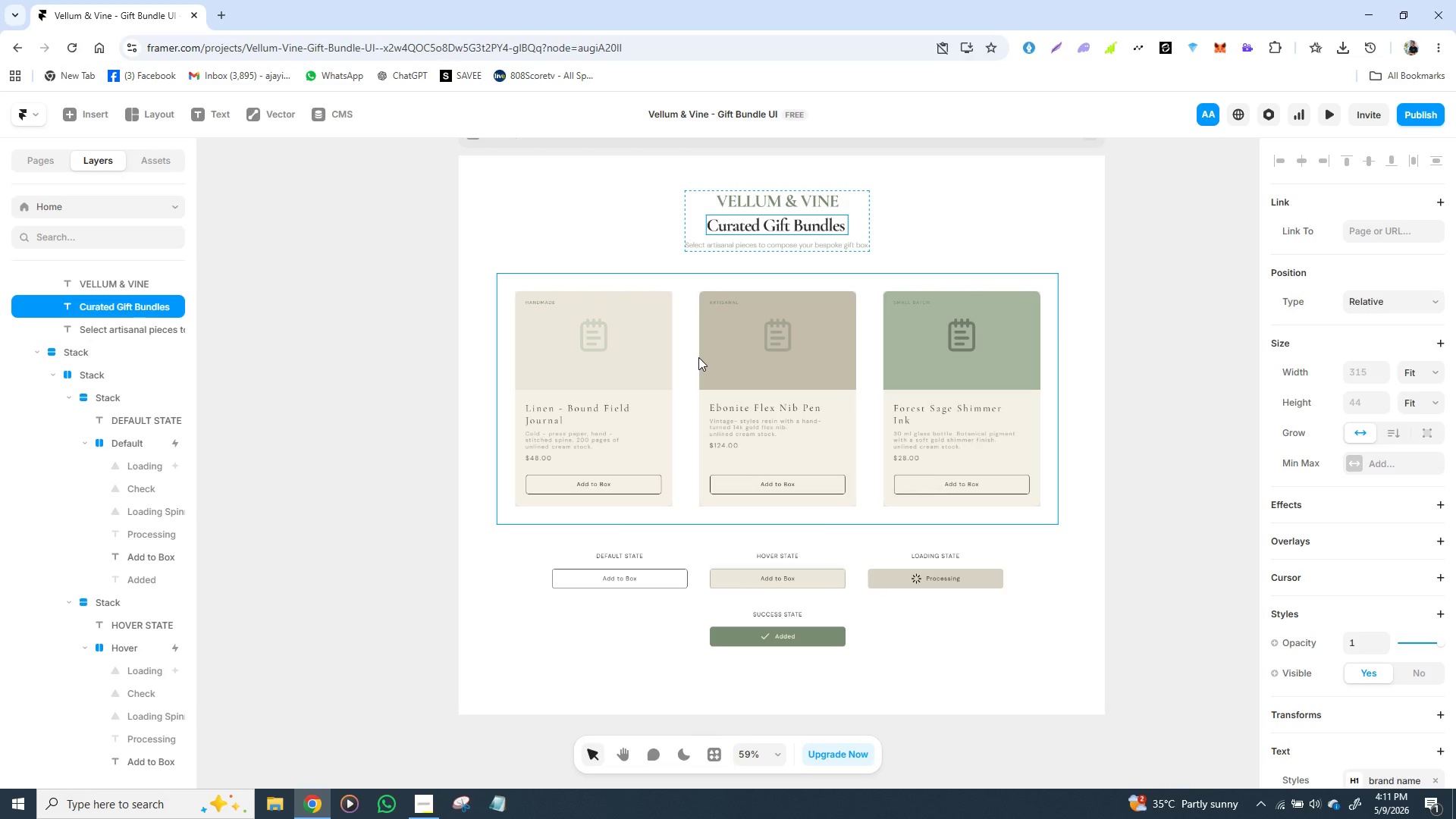 
left_click([646, 361])
 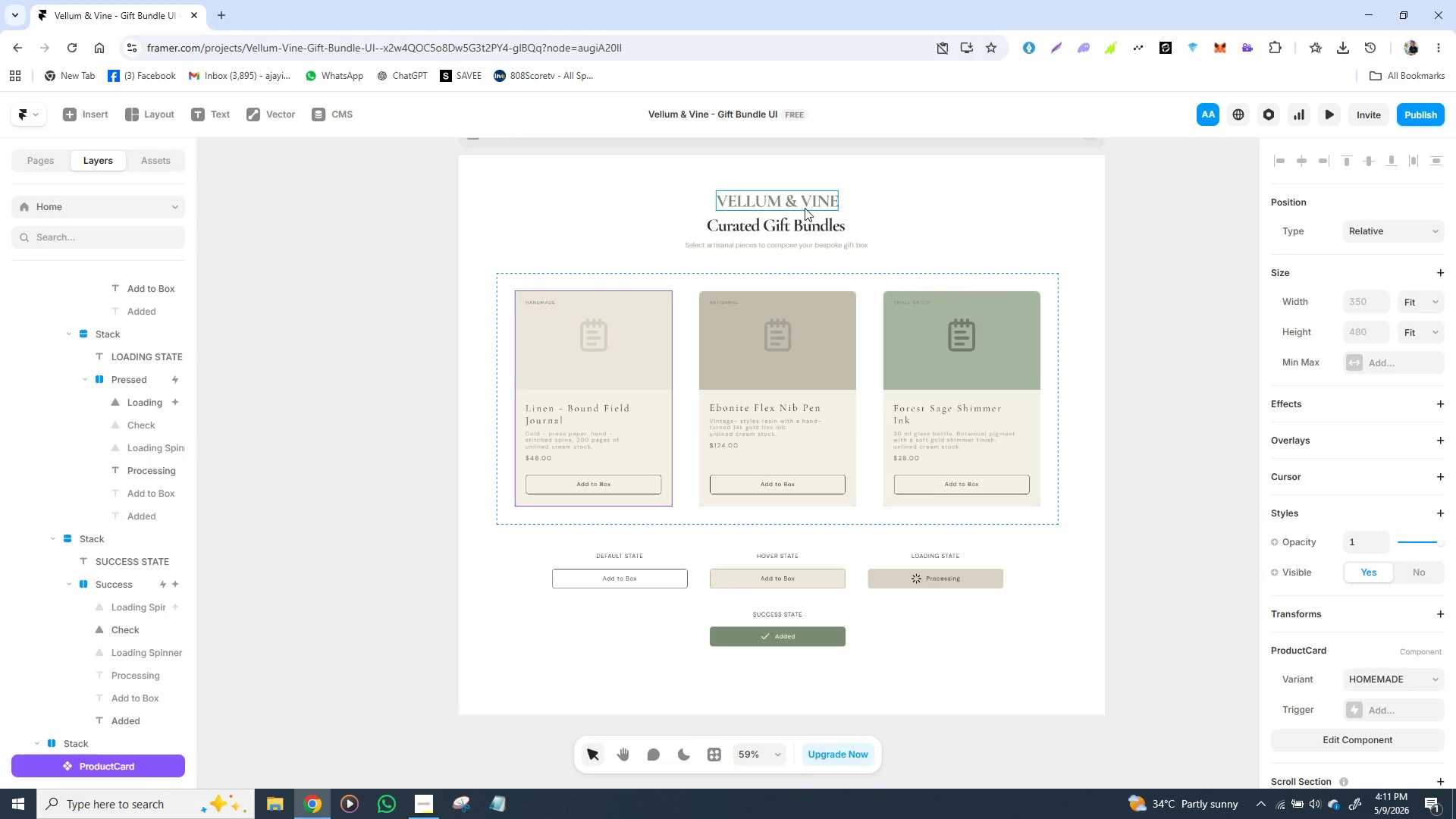 
left_click([805, 211])
 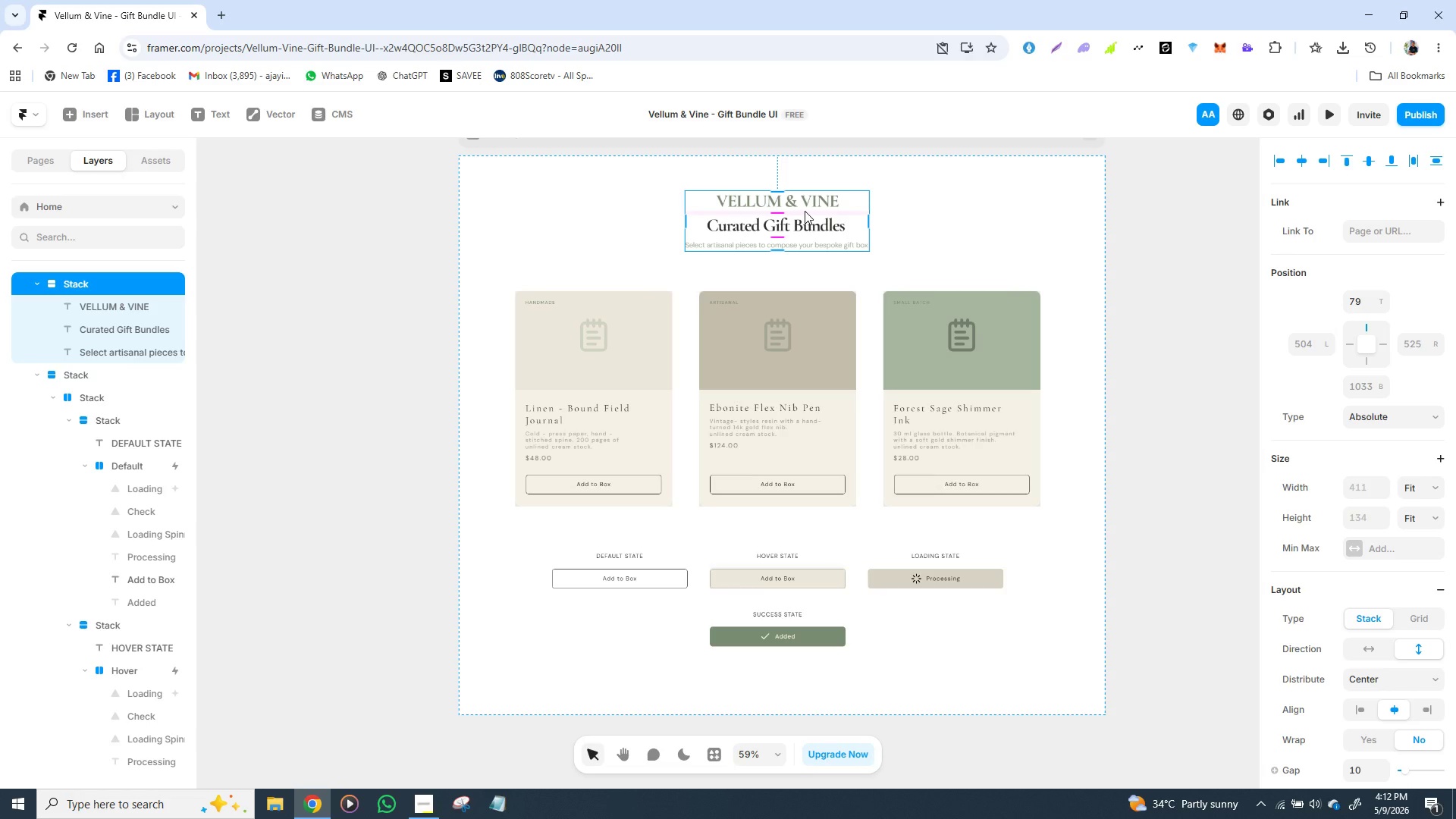 
wait(31.31)
 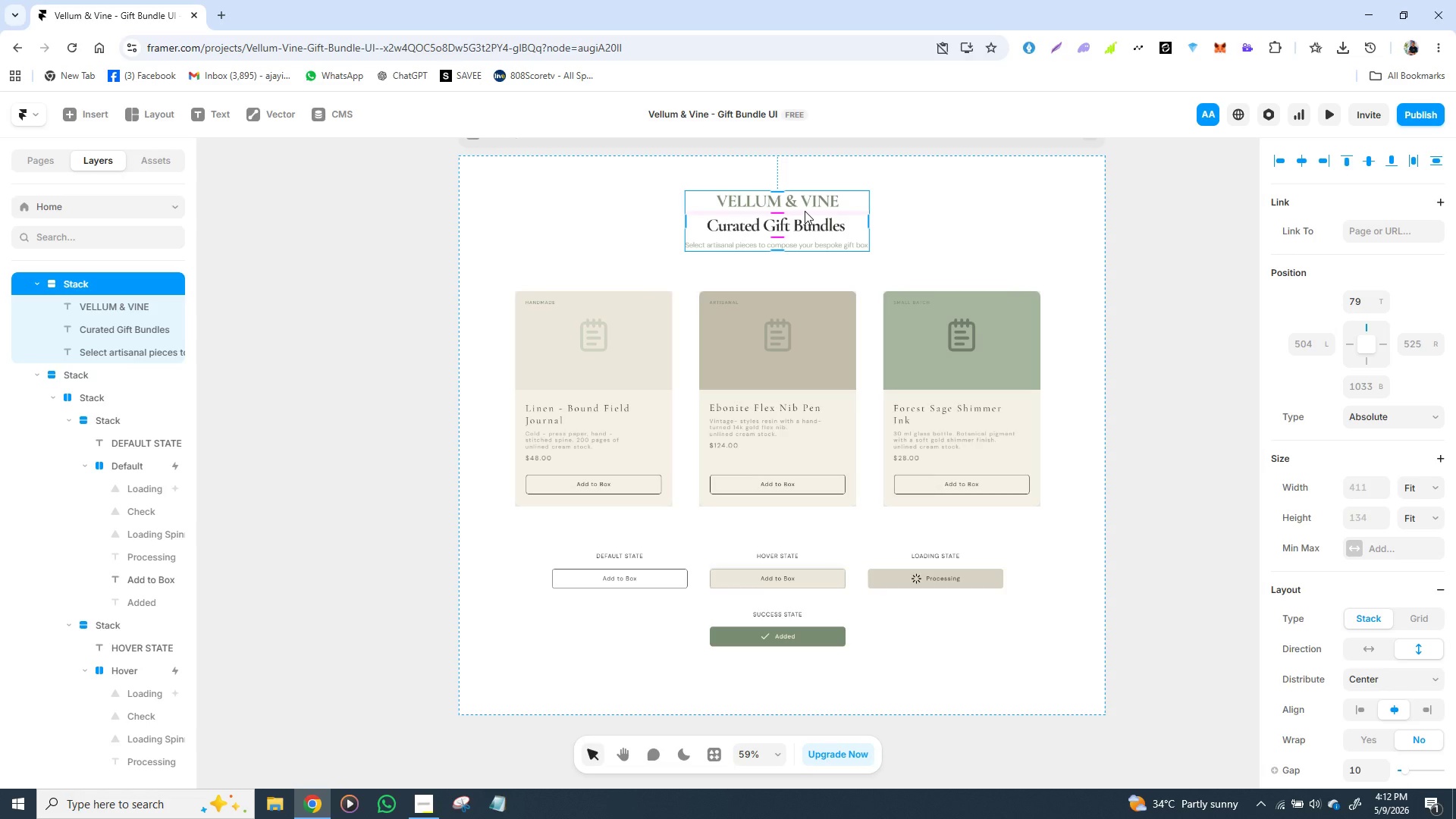 
left_click([776, 486])
 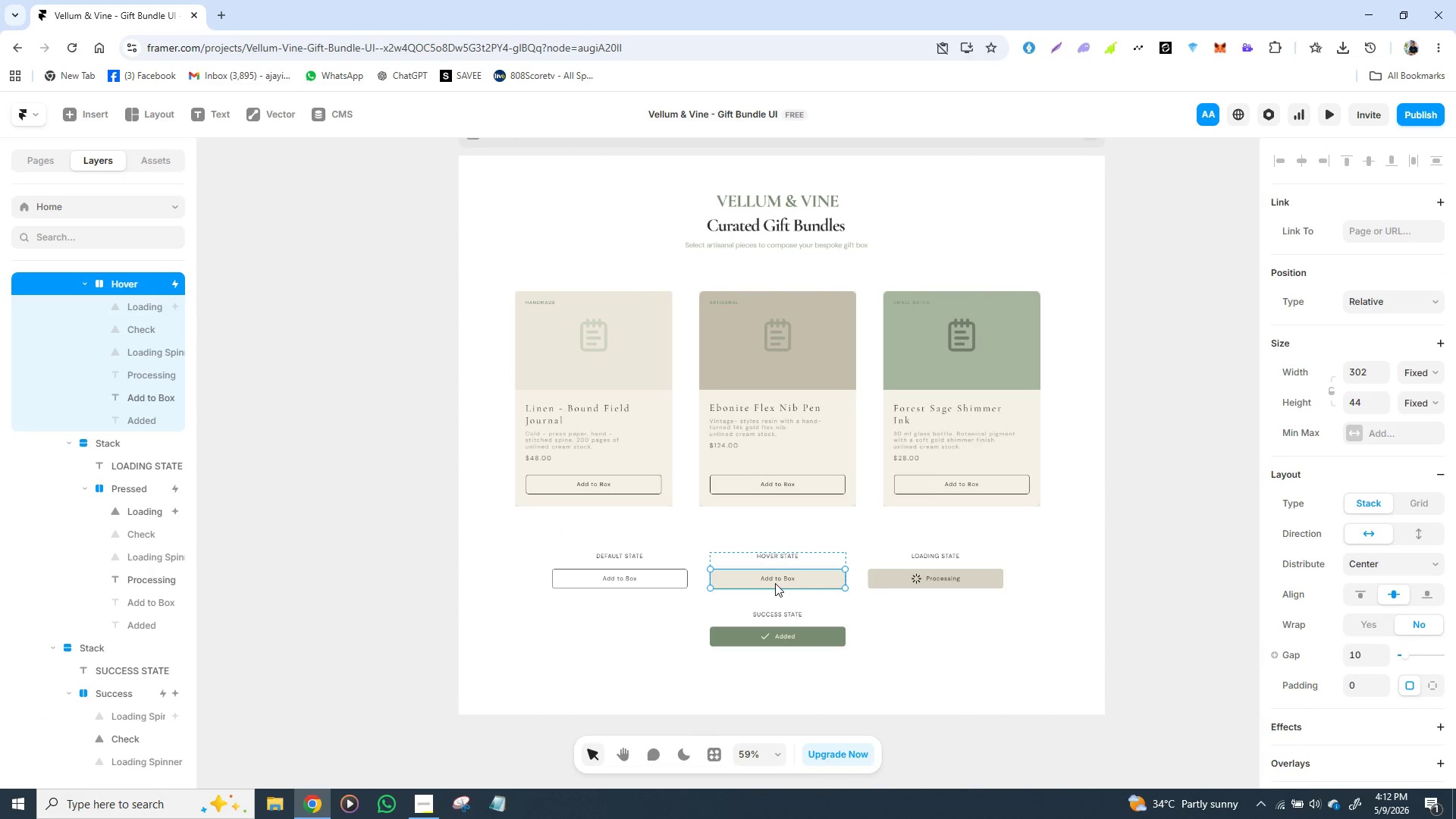 
left_click([775, 583])
 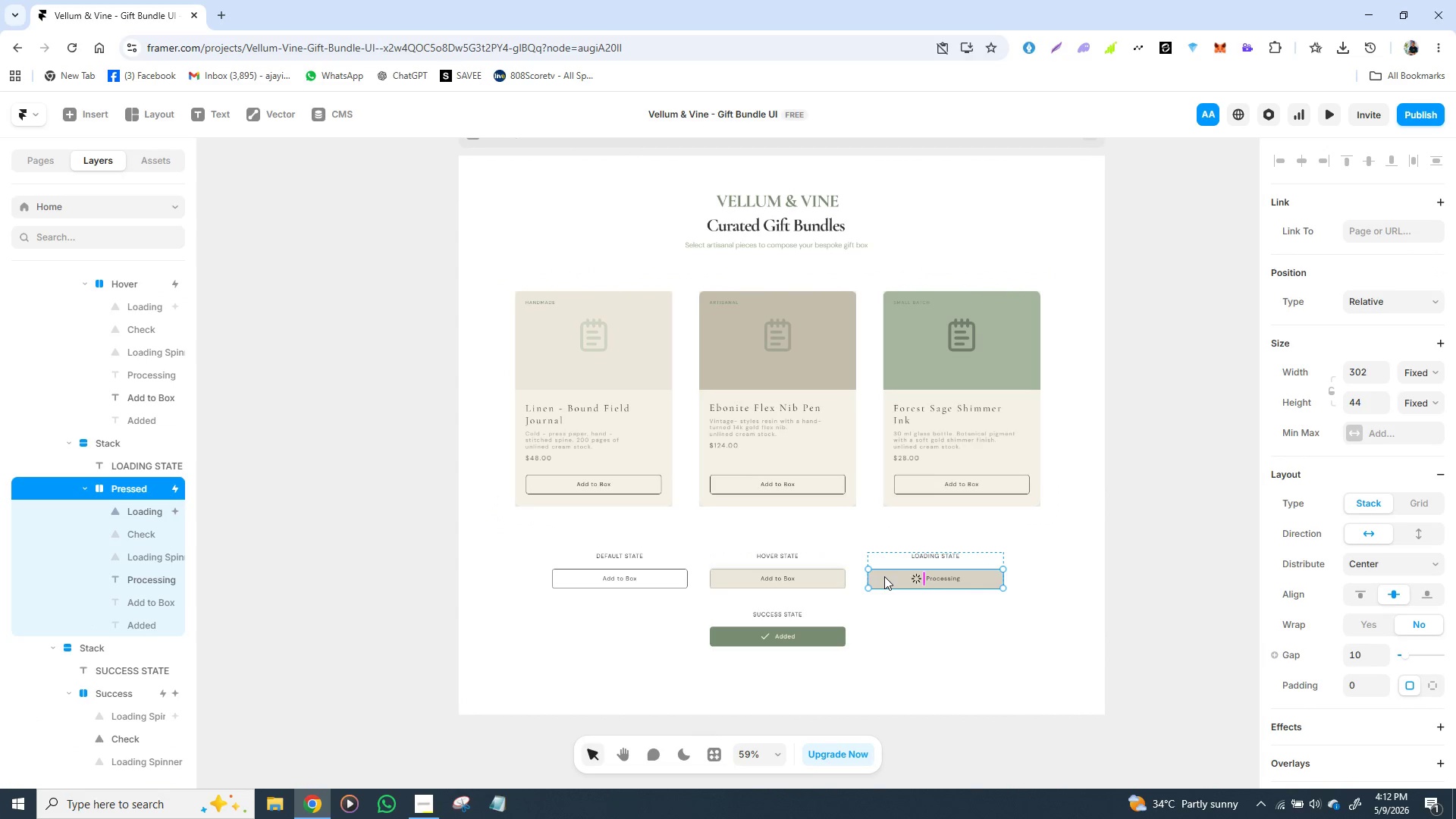 
left_click([884, 576])
 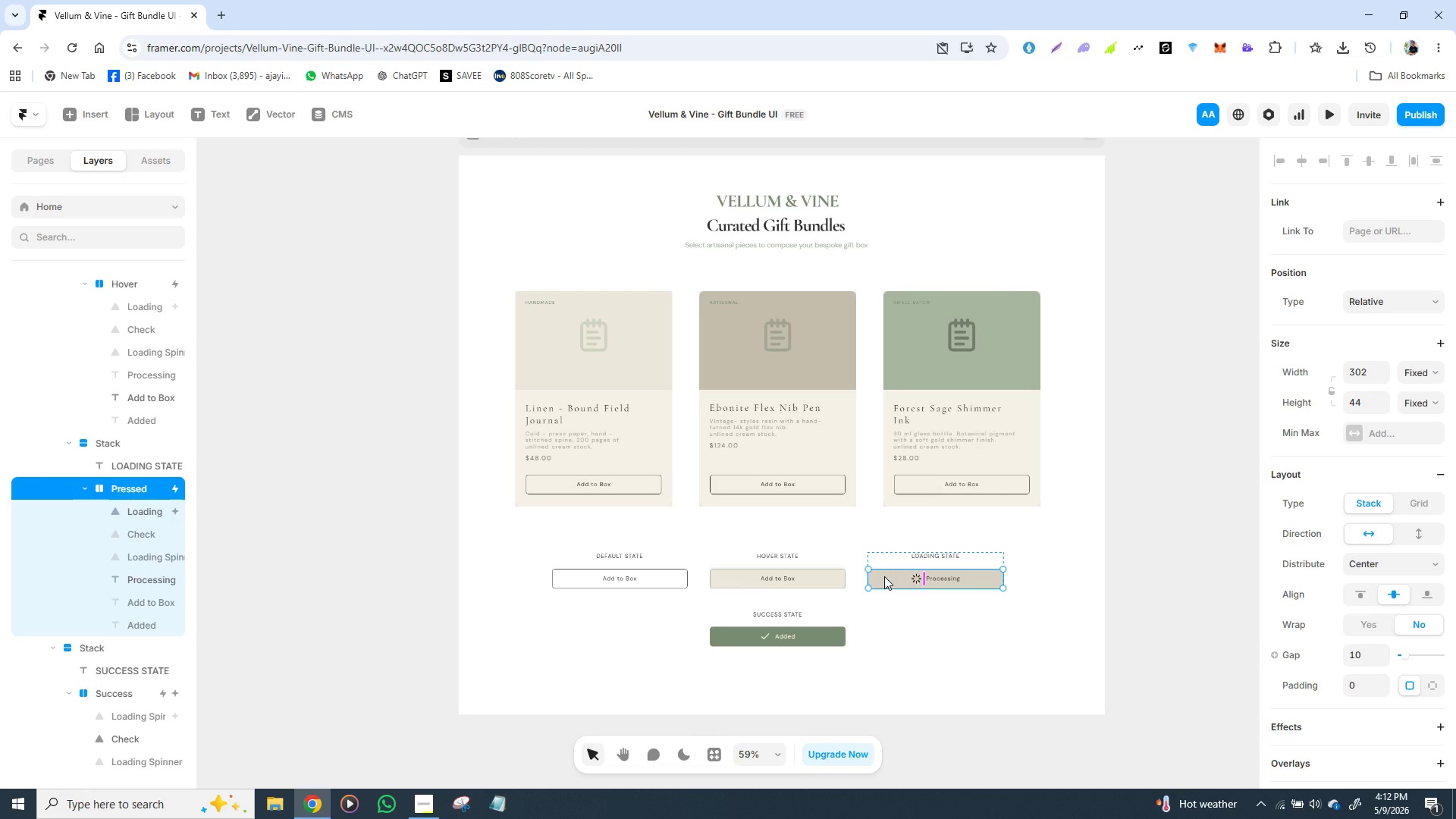 
wait(34.55)
 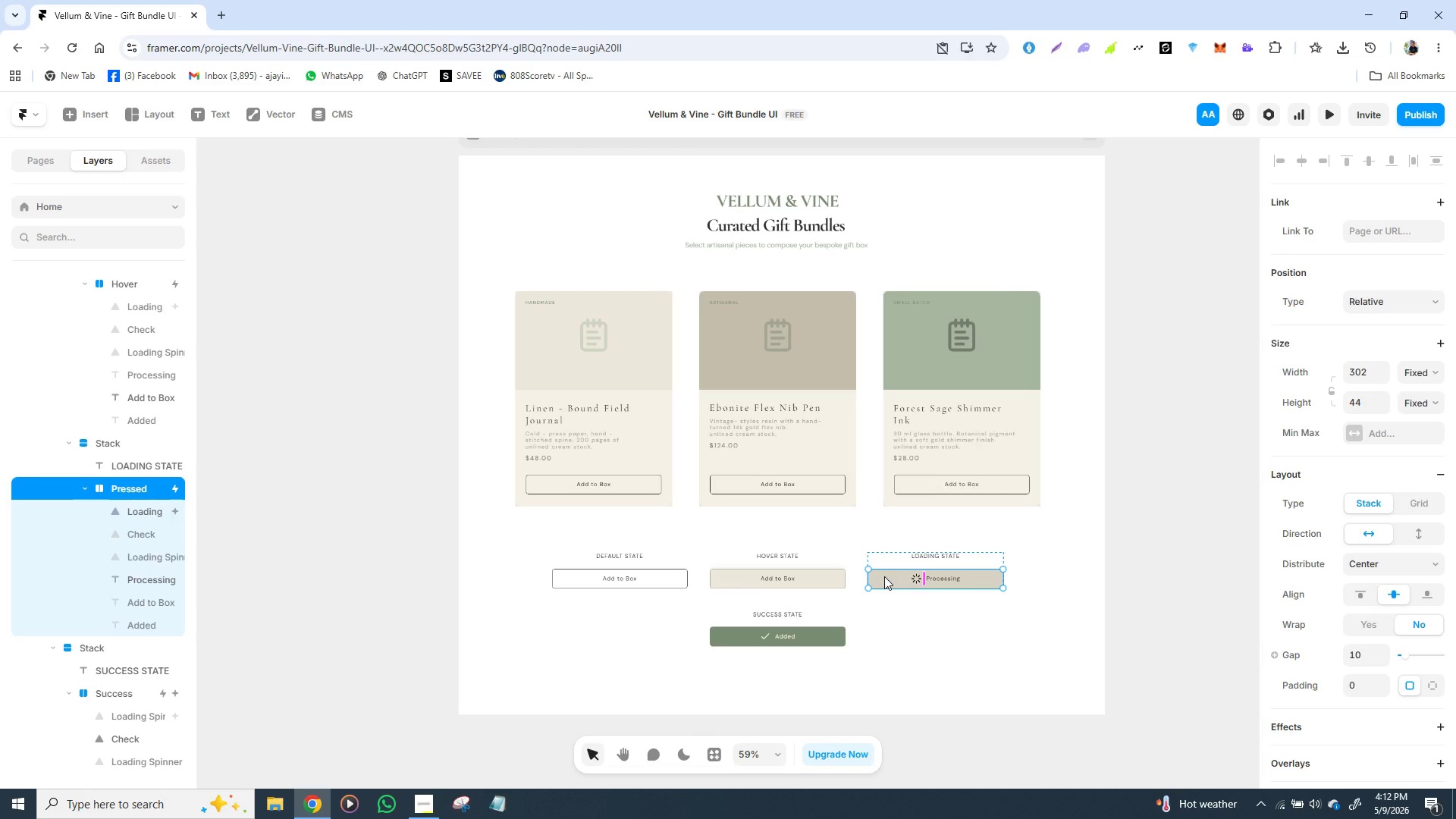 
left_click([761, 245])
 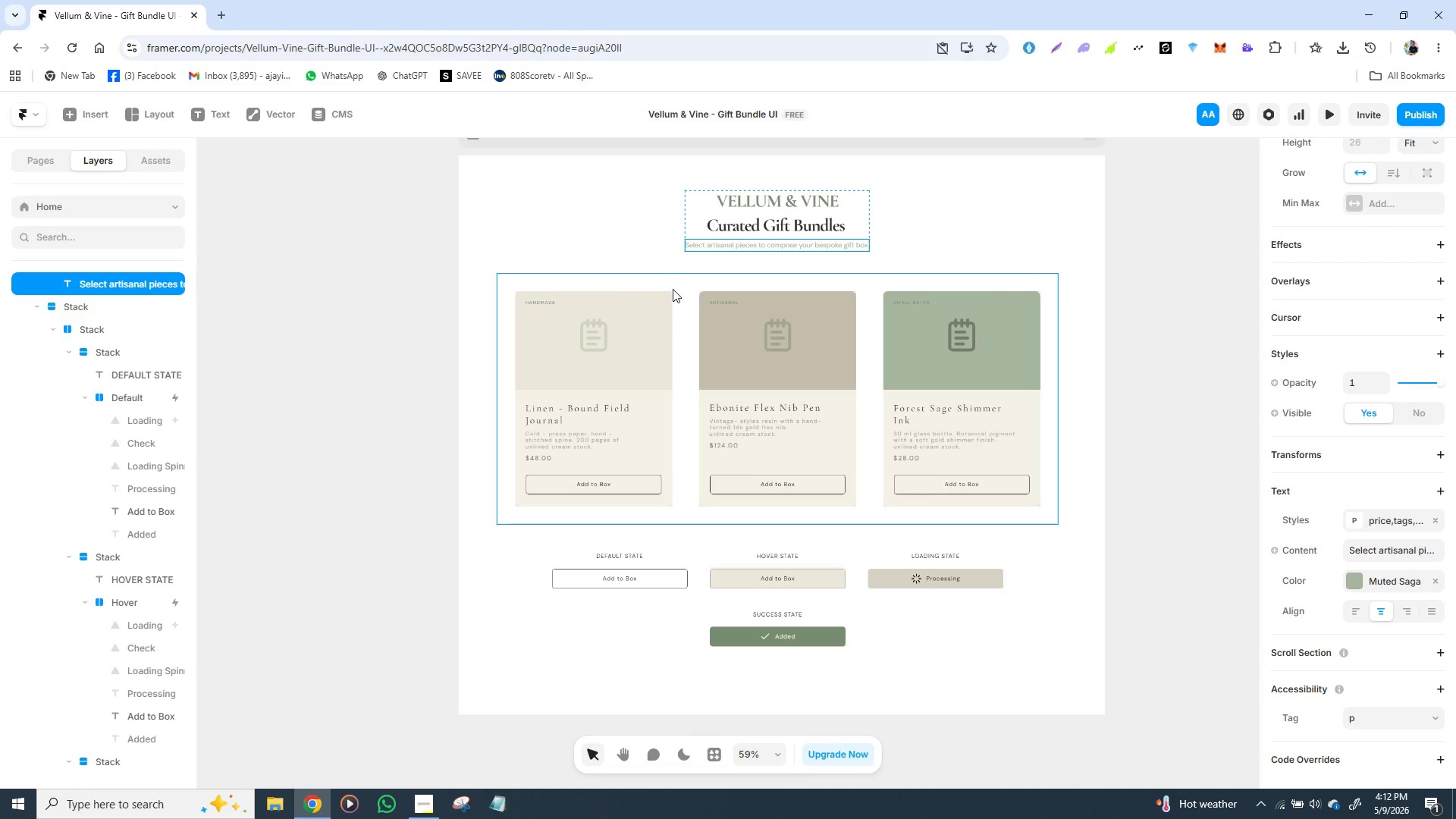 
left_click([673, 289])
 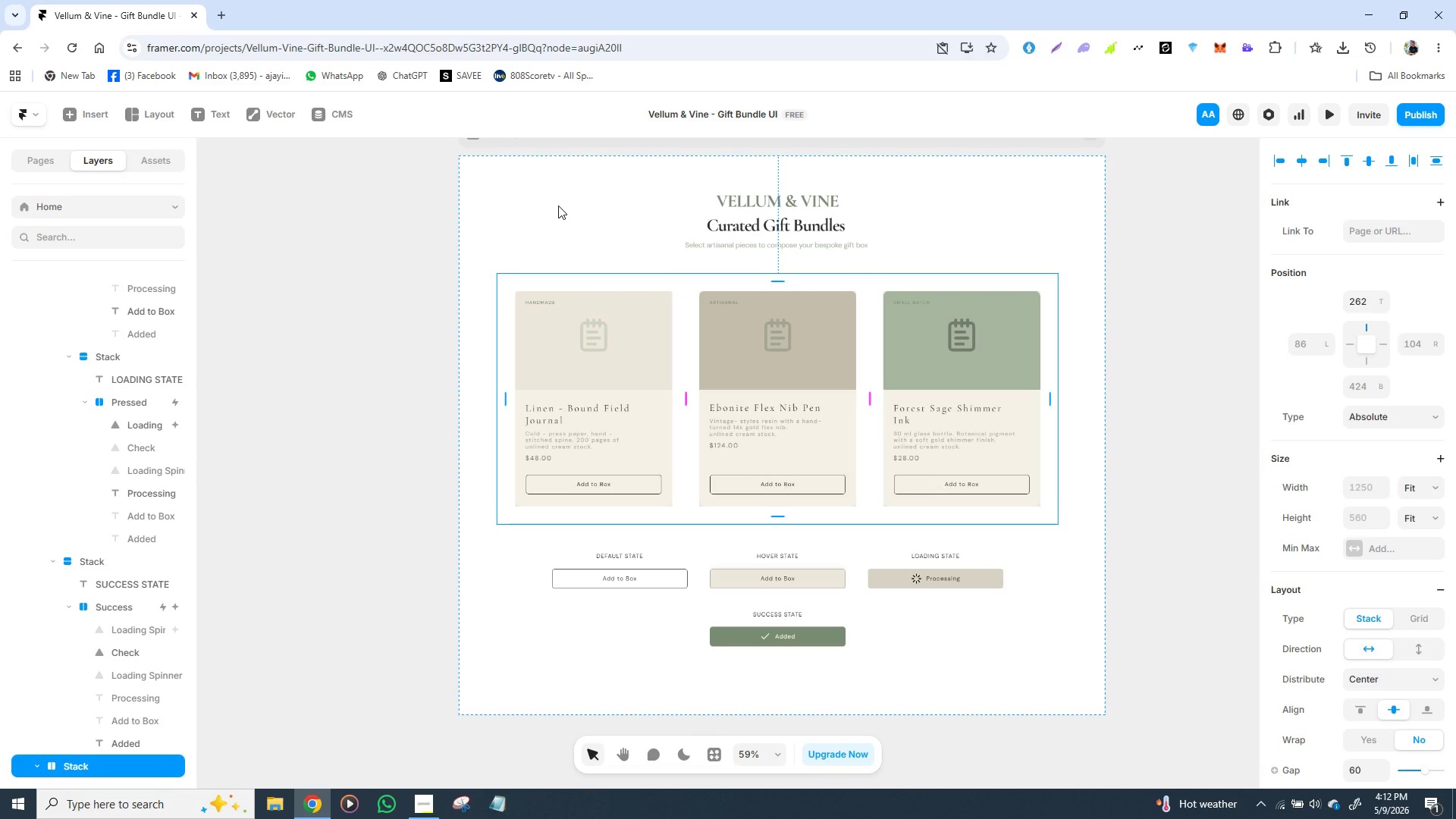 
left_click([558, 206])
 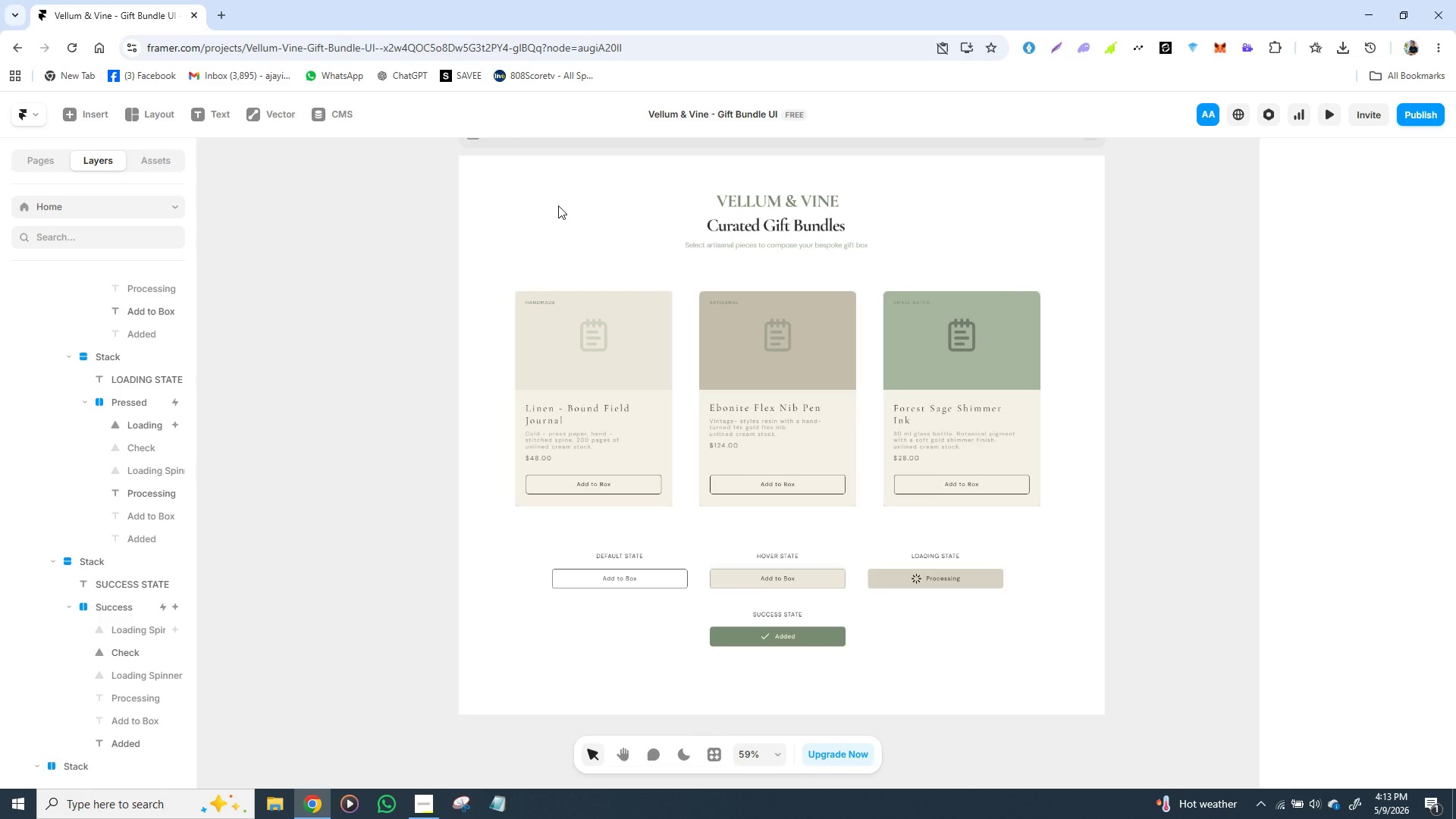 
wait(25.05)
 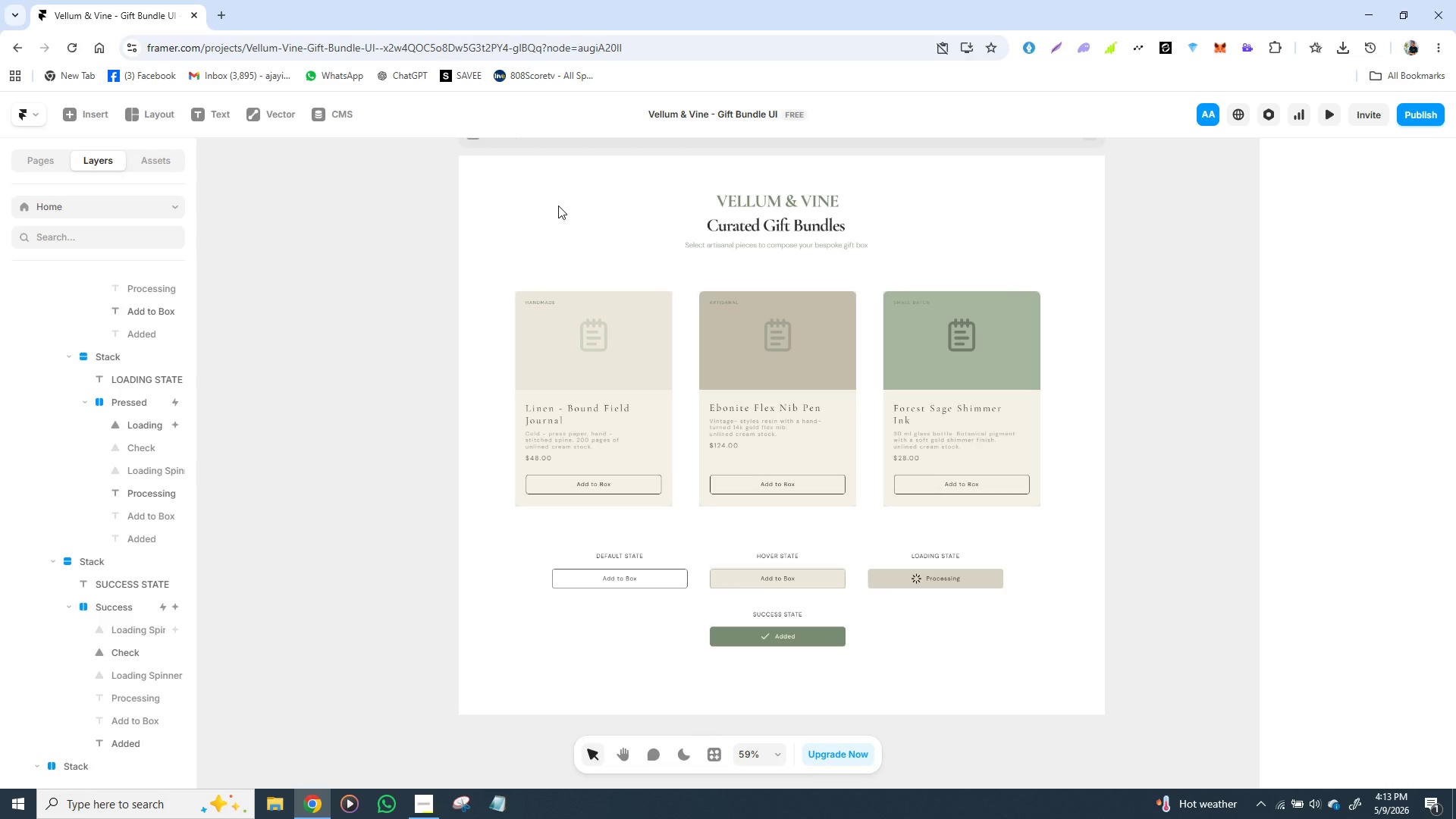 
left_click([786, 221])
 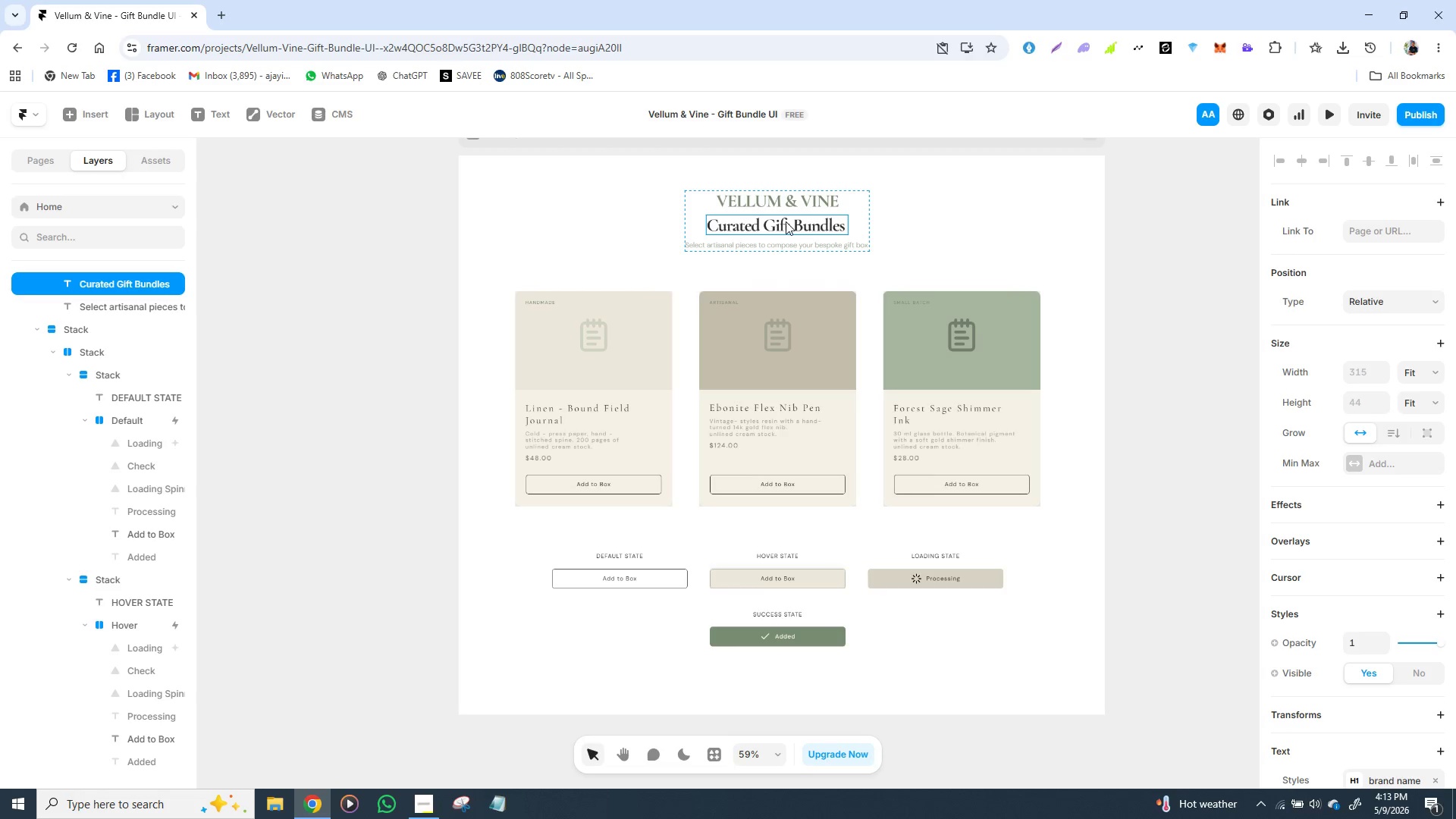 
wait(45.66)
 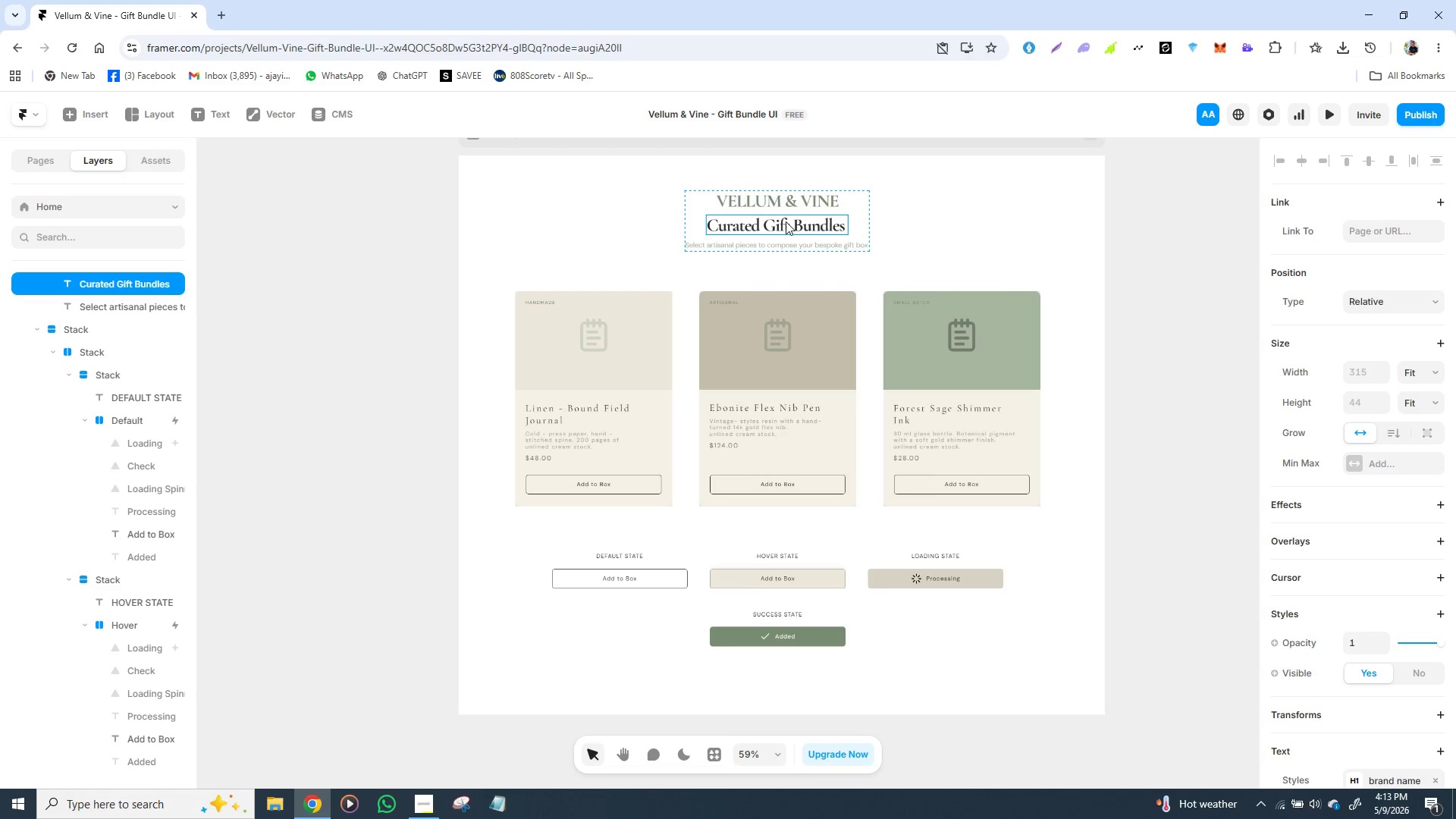 
left_click([742, 248])
 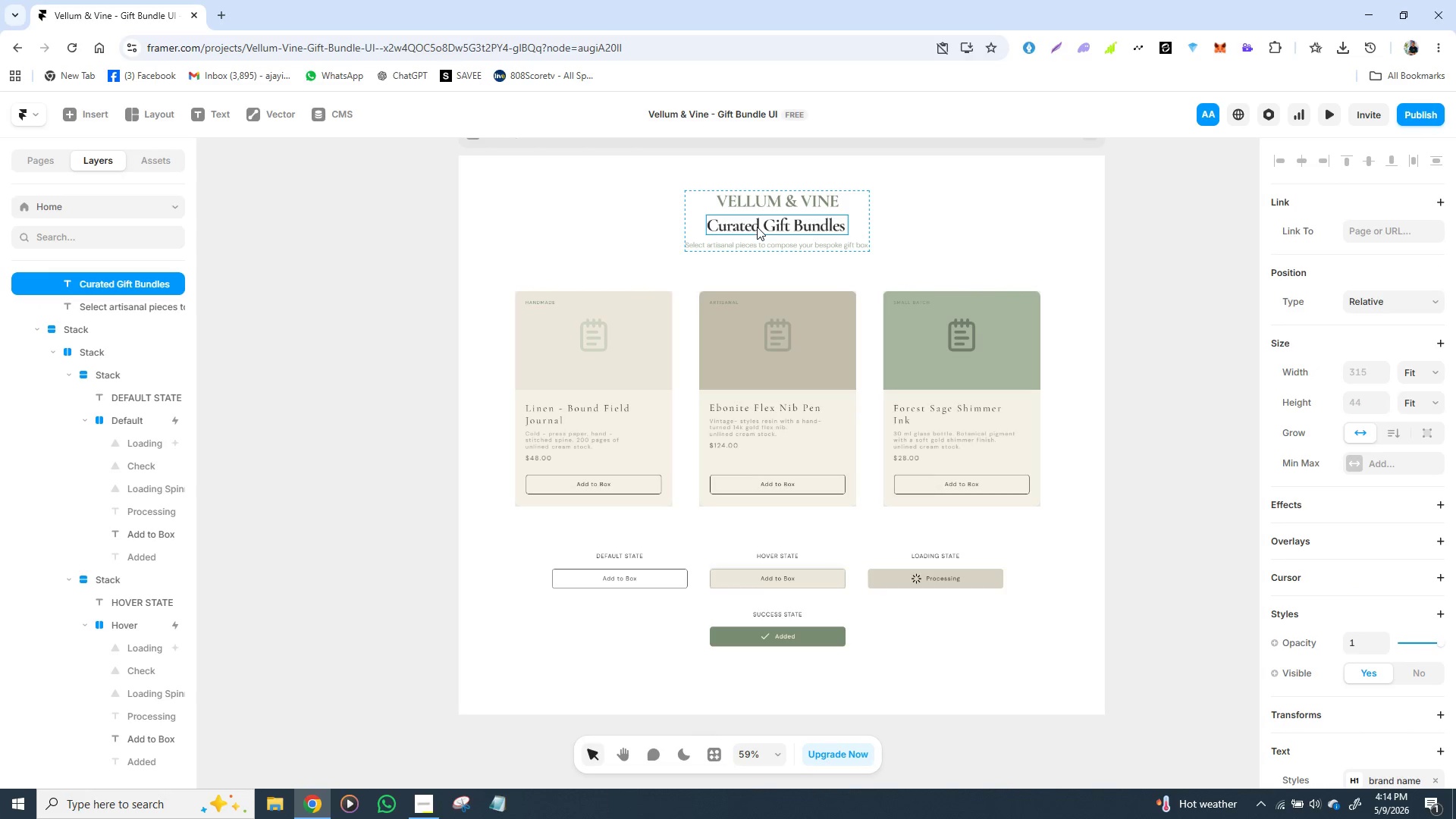 
left_click([757, 227])
 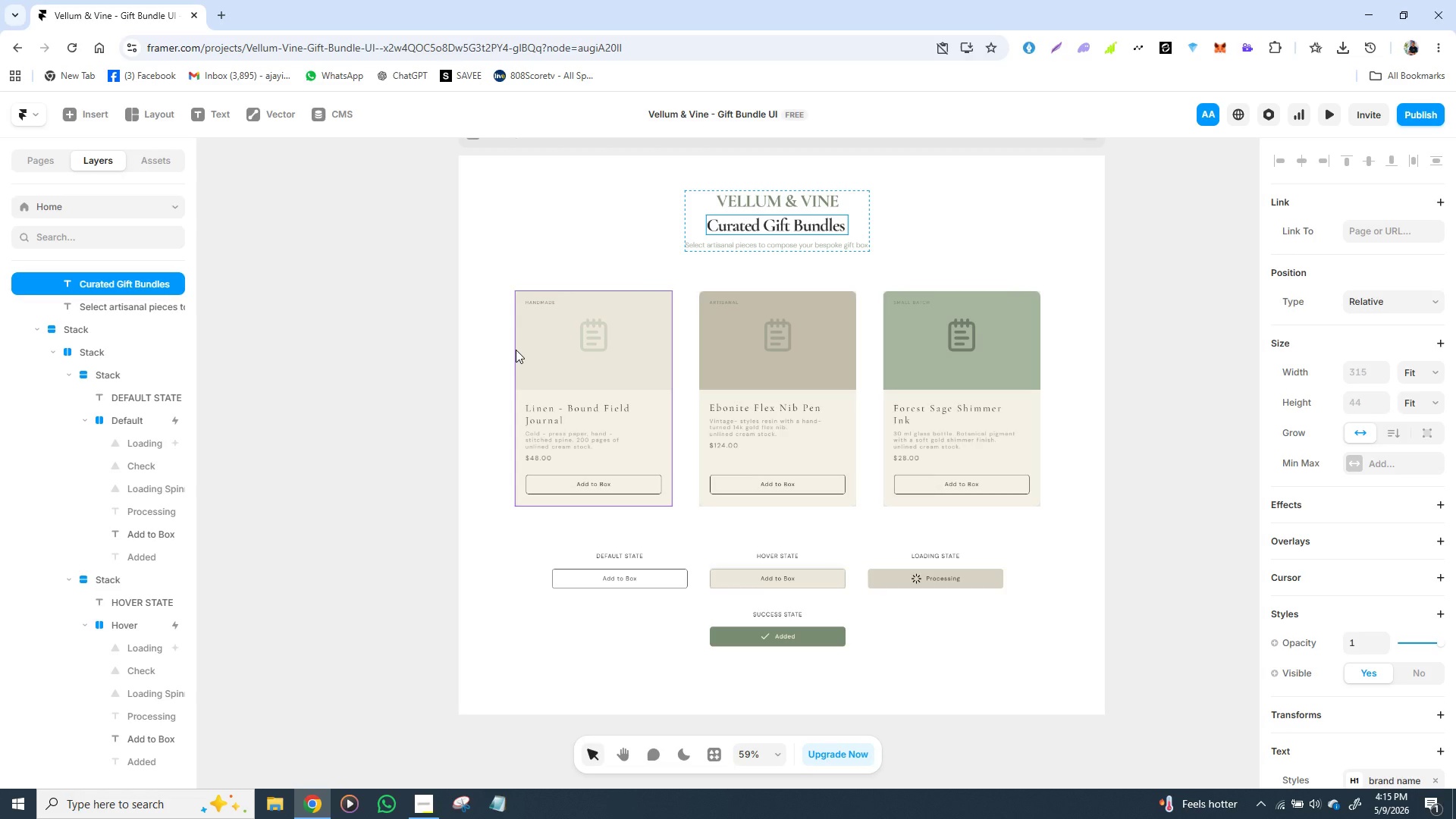 
wait(90.5)
 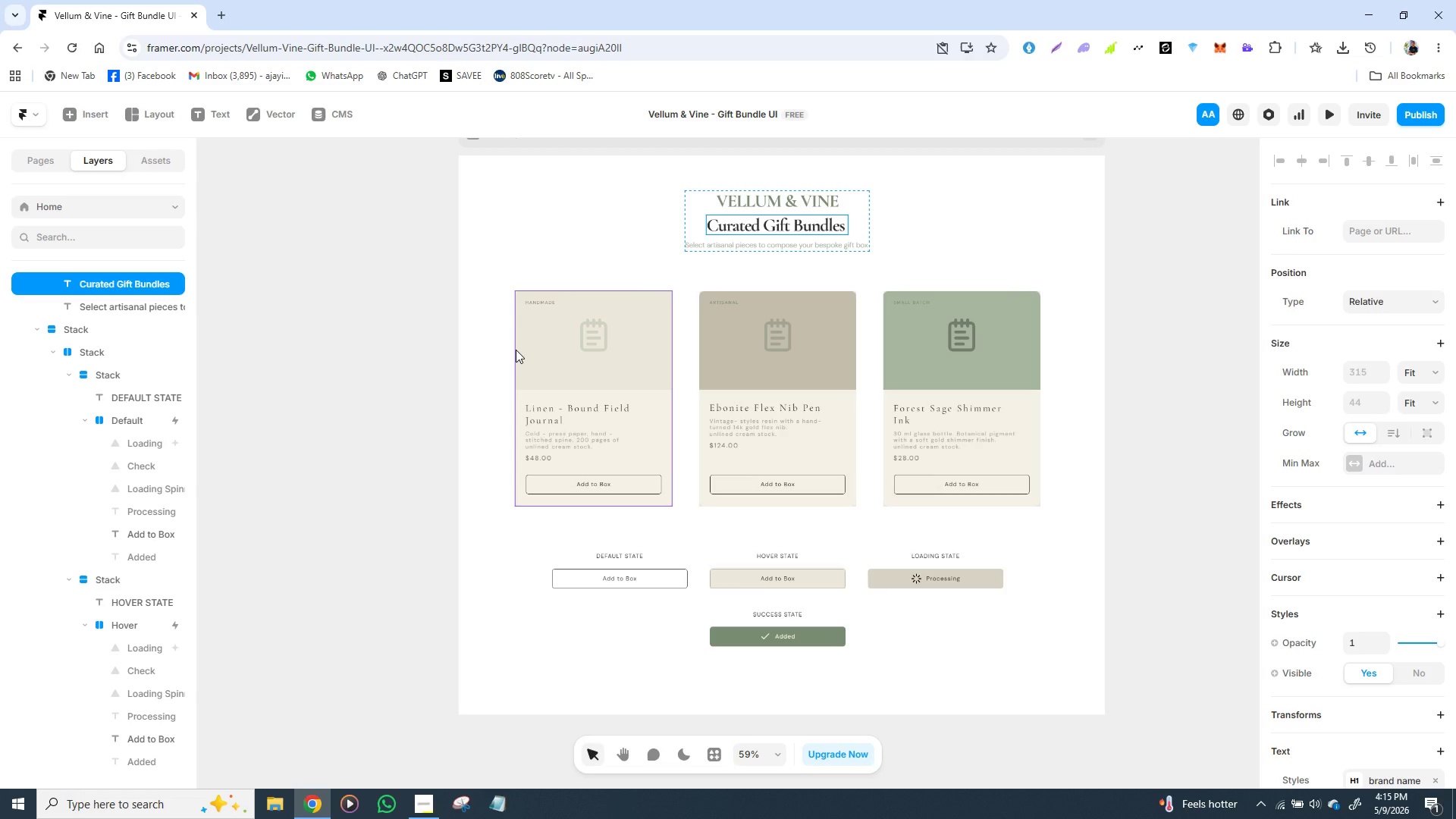 
left_click([576, 398])
 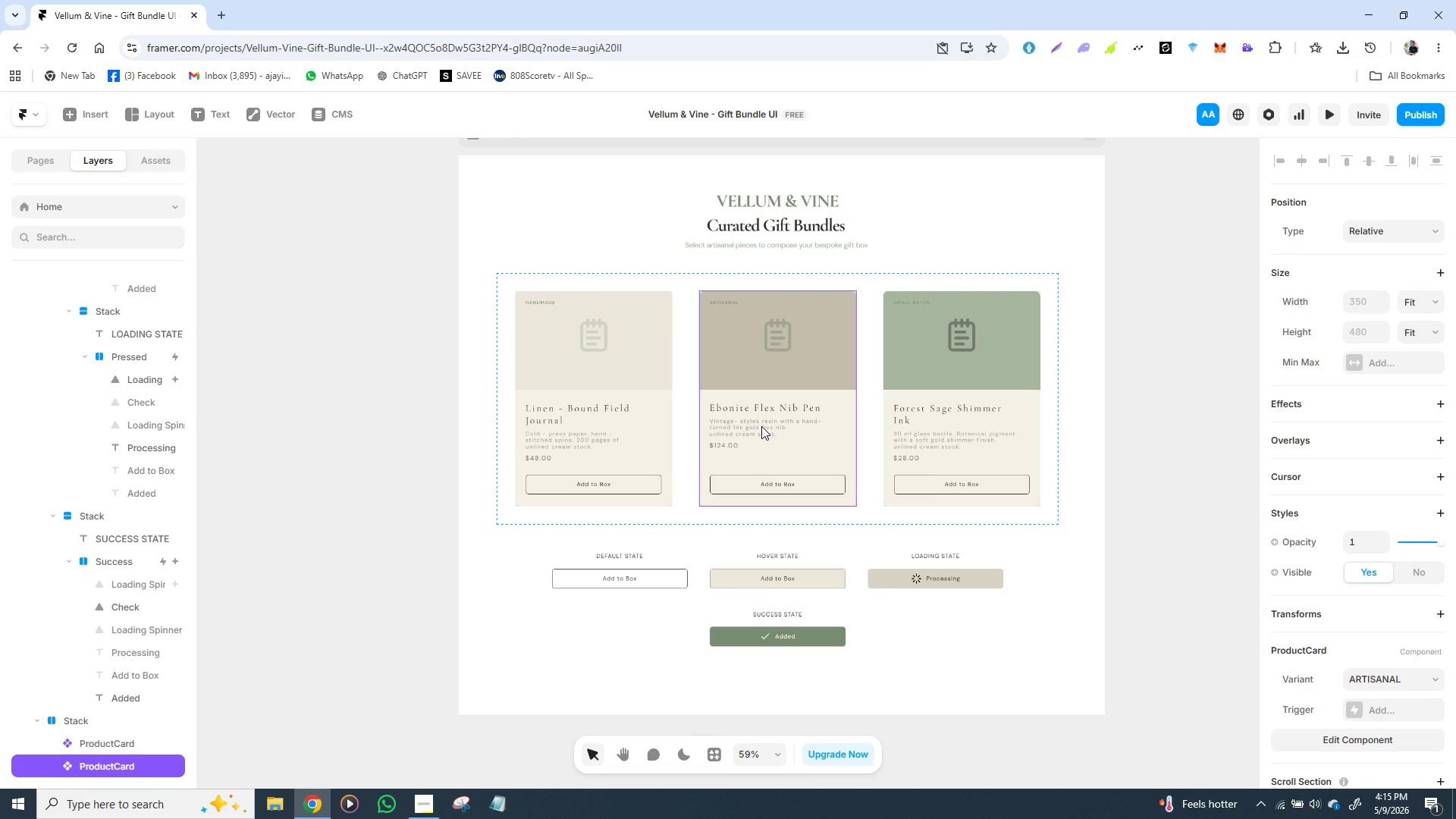 
left_click([761, 426])
 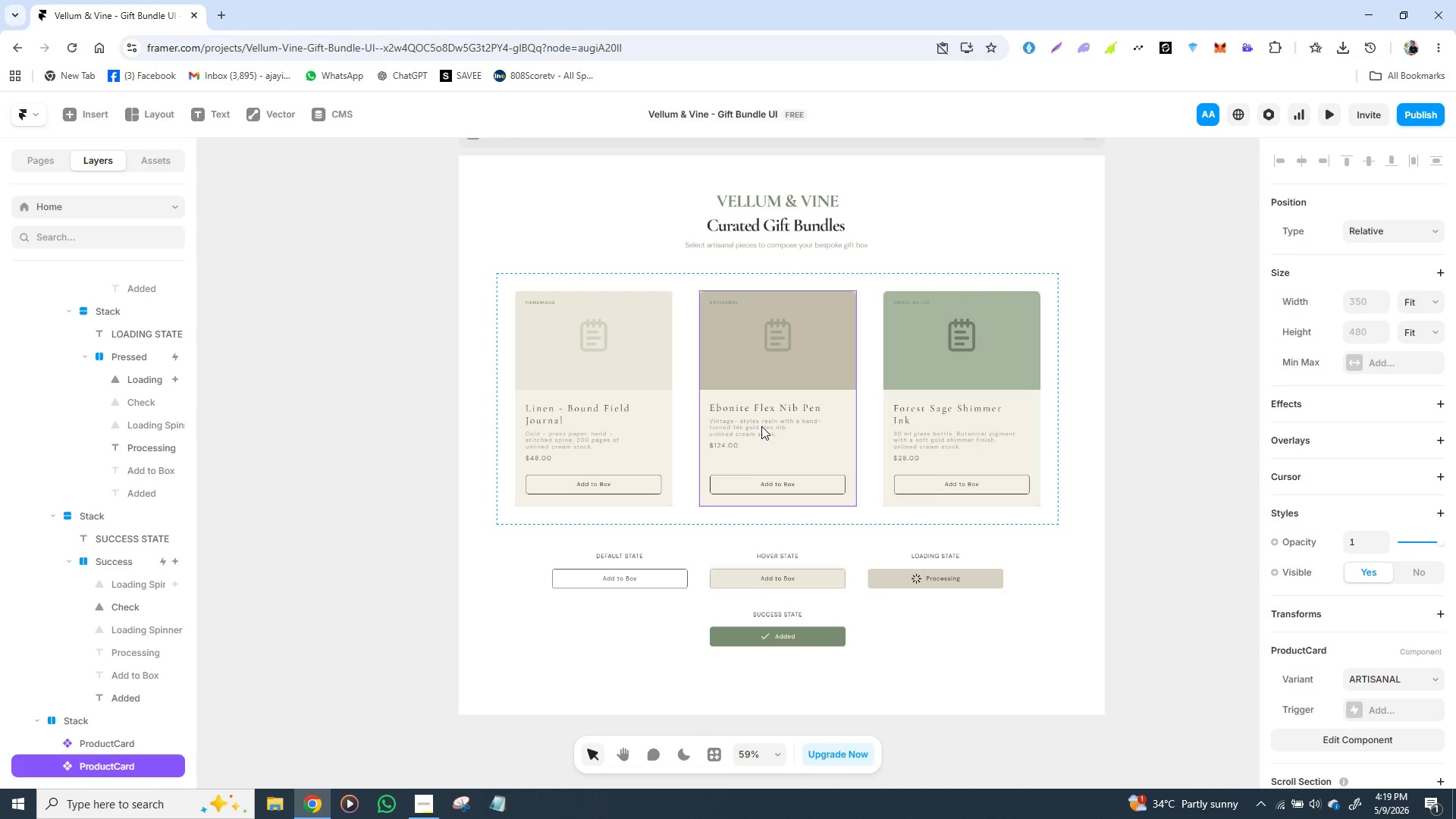 
wait(250.08)
 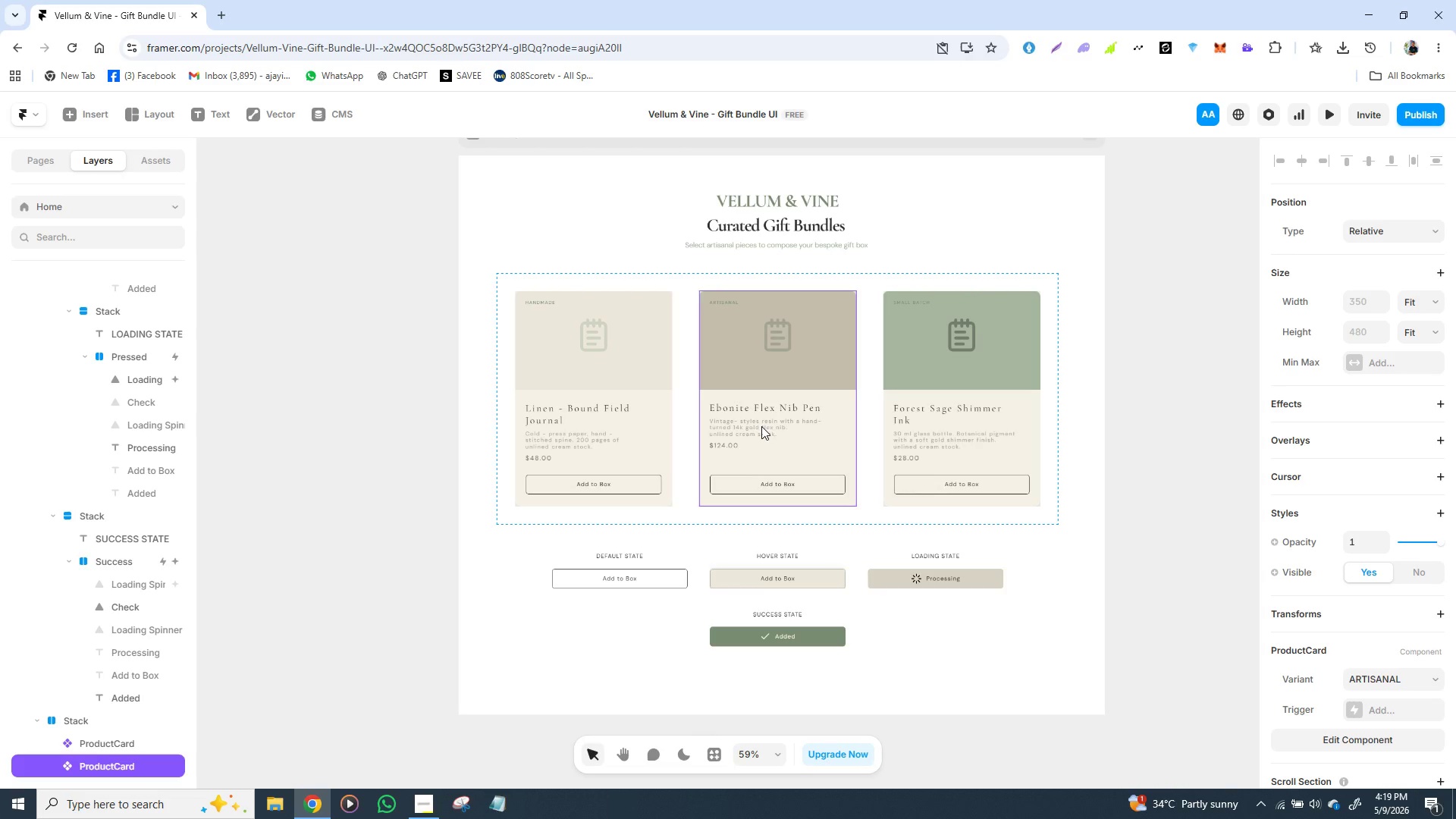 
left_click([770, 184])
 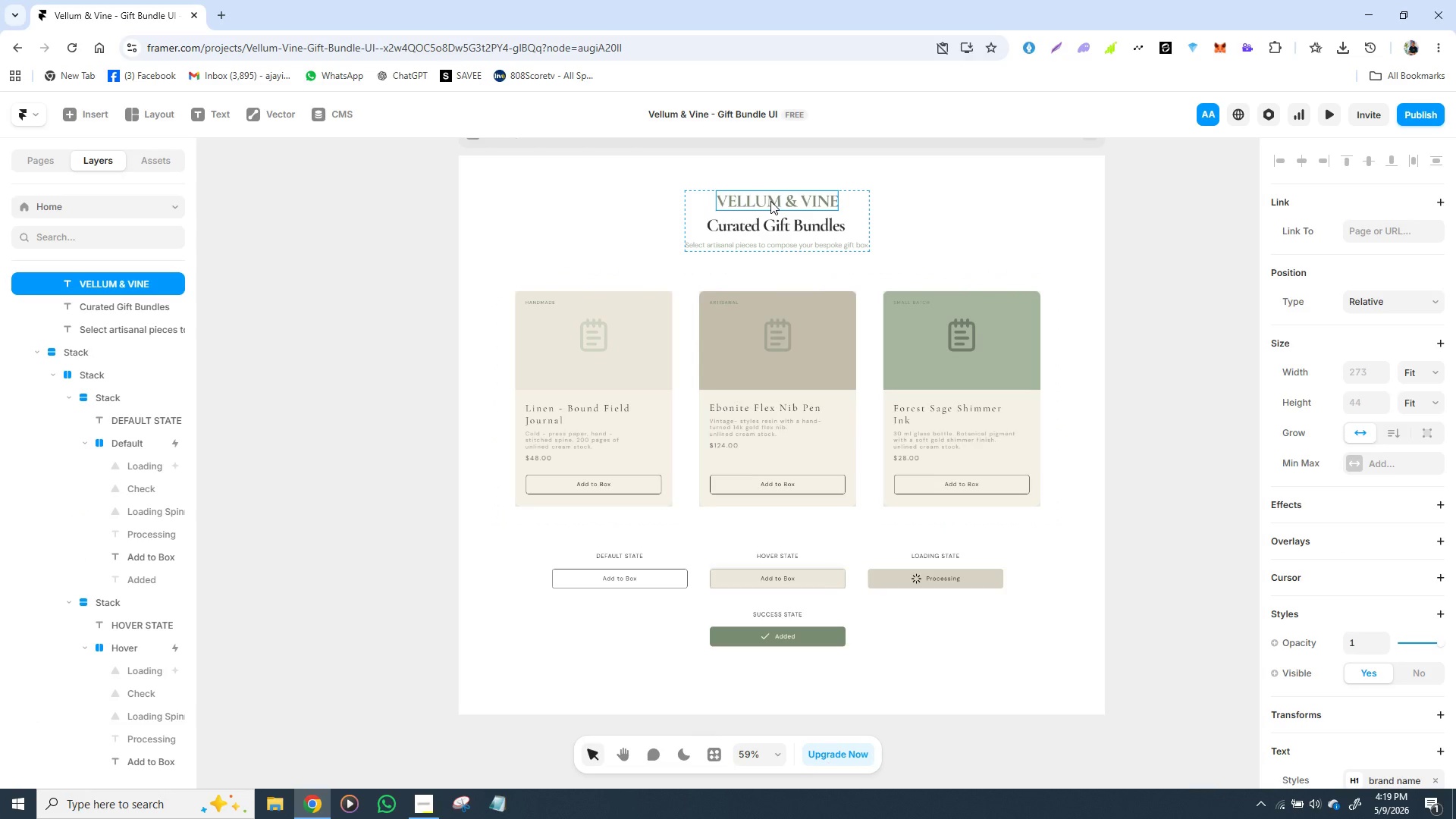 
left_click([770, 201])
 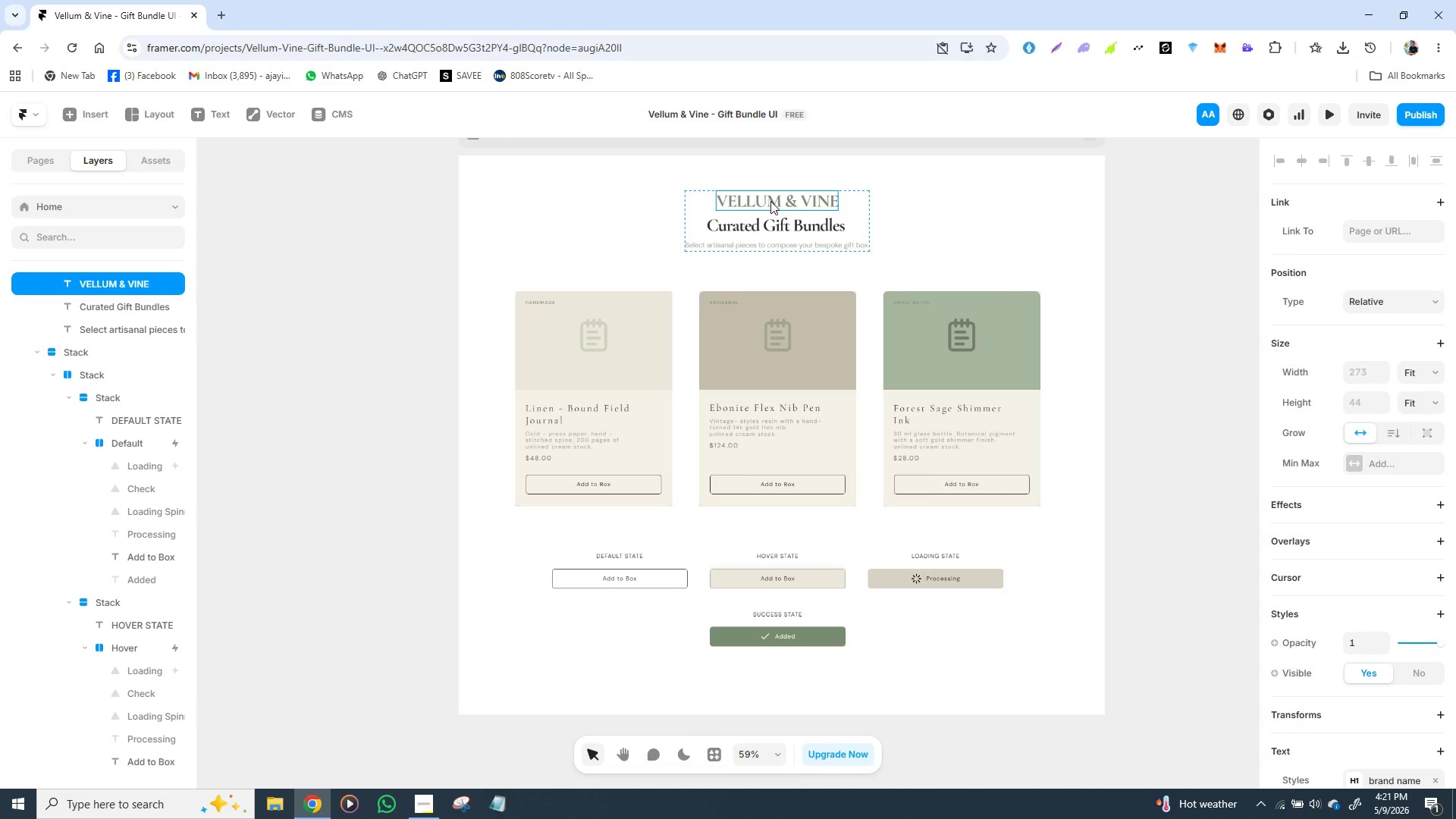 
wait(93.53)
 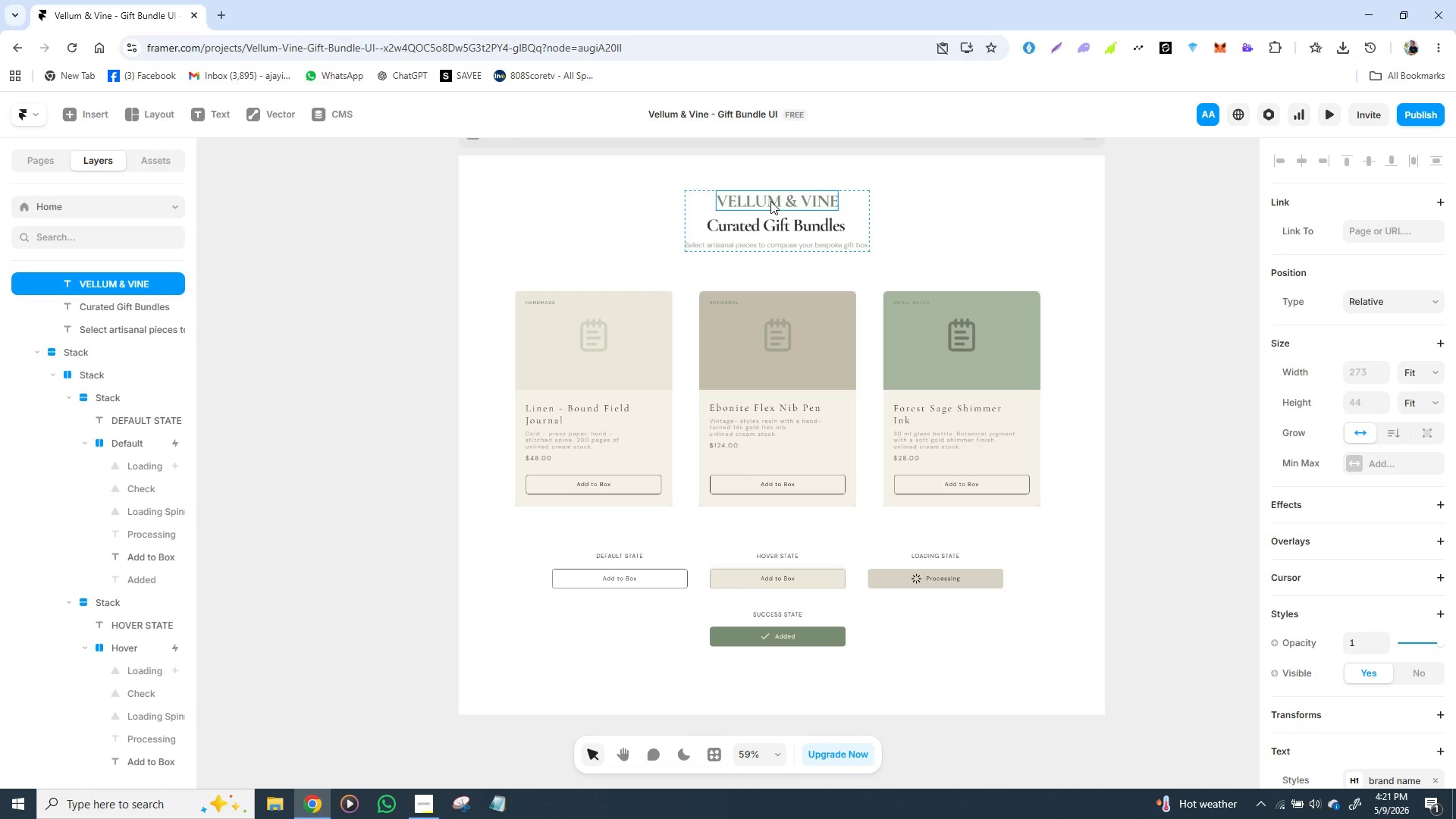 
left_click([774, 281])
 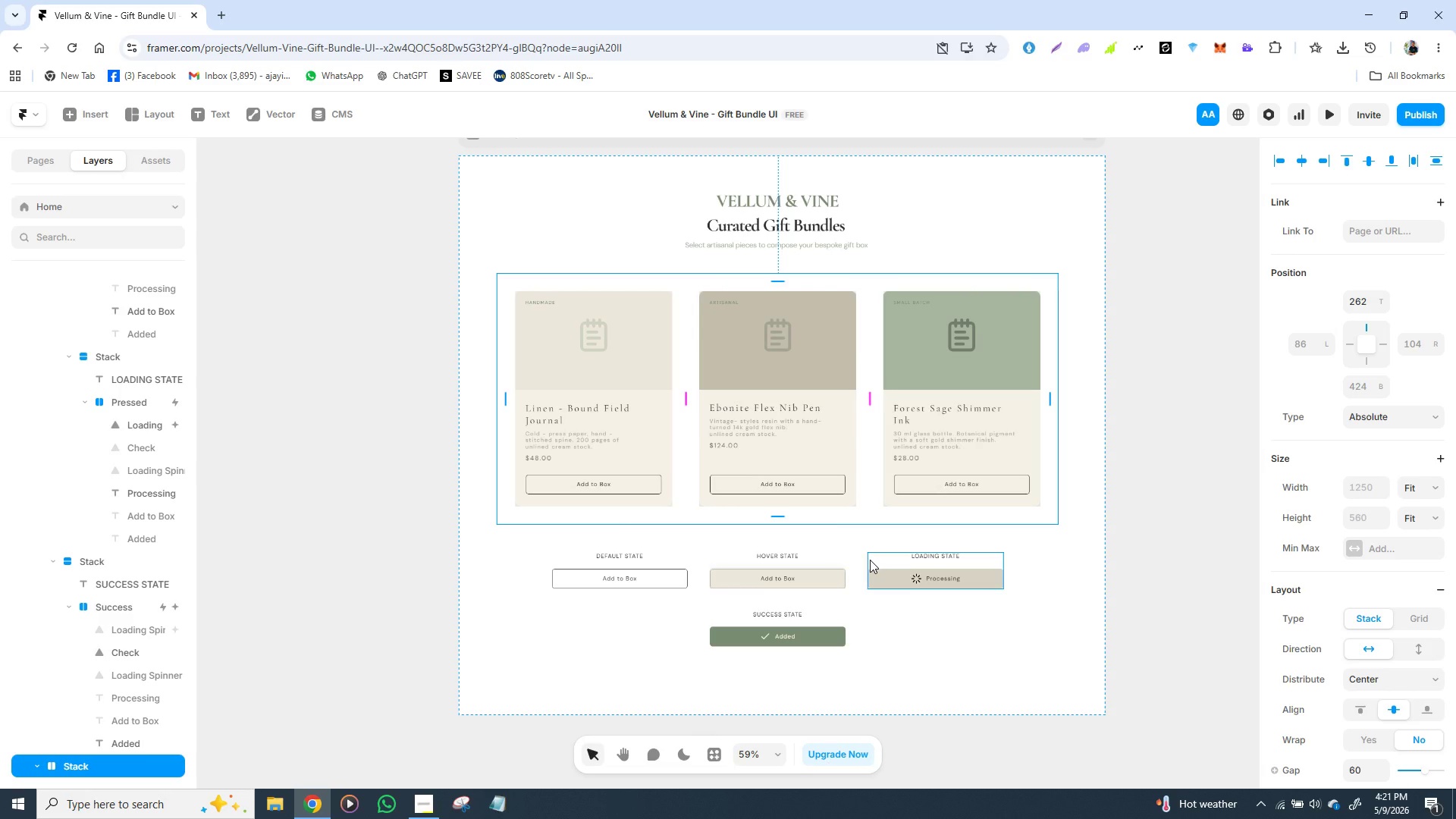 
left_click([870, 560])
 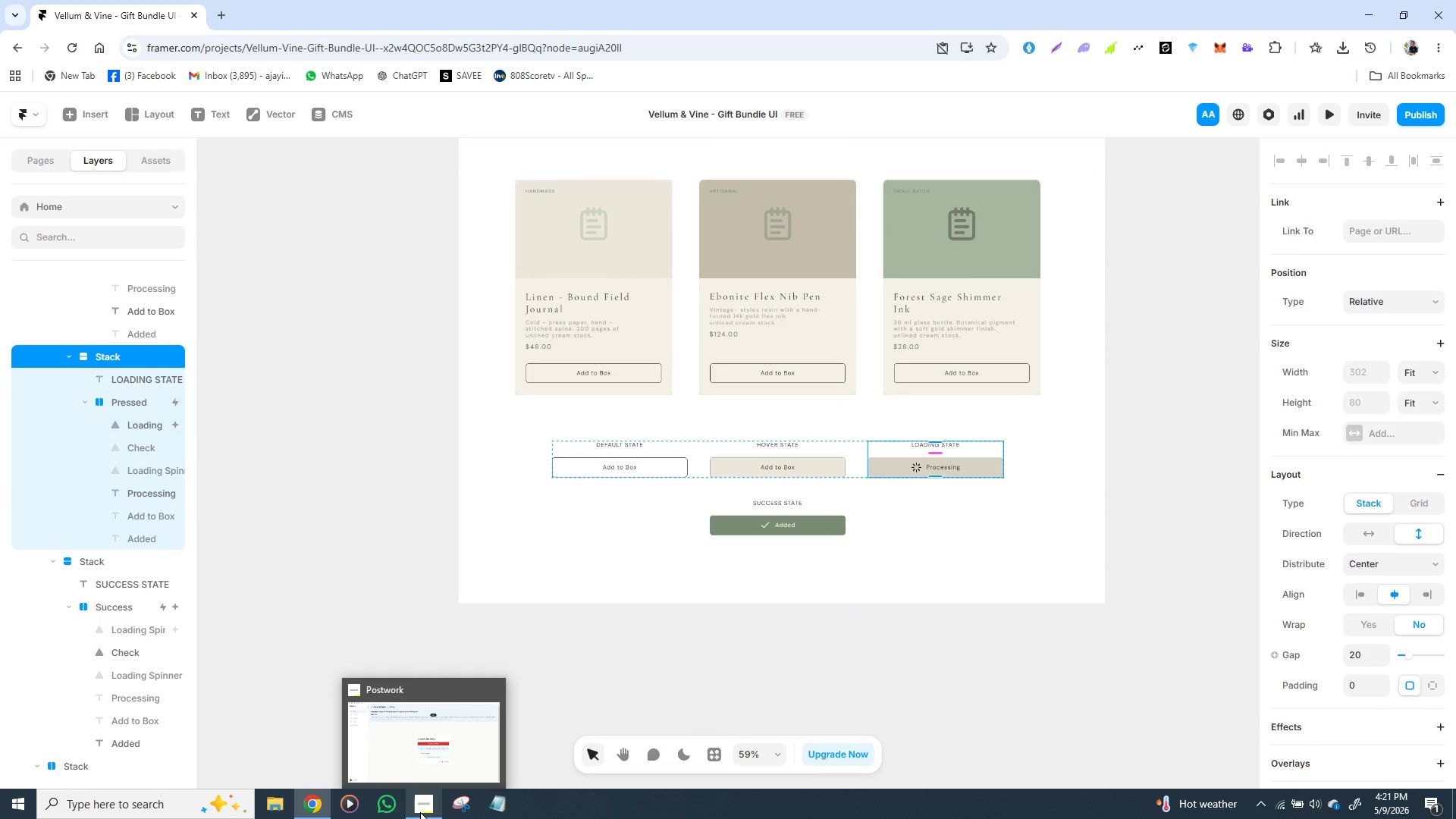 
left_click([420, 812])